 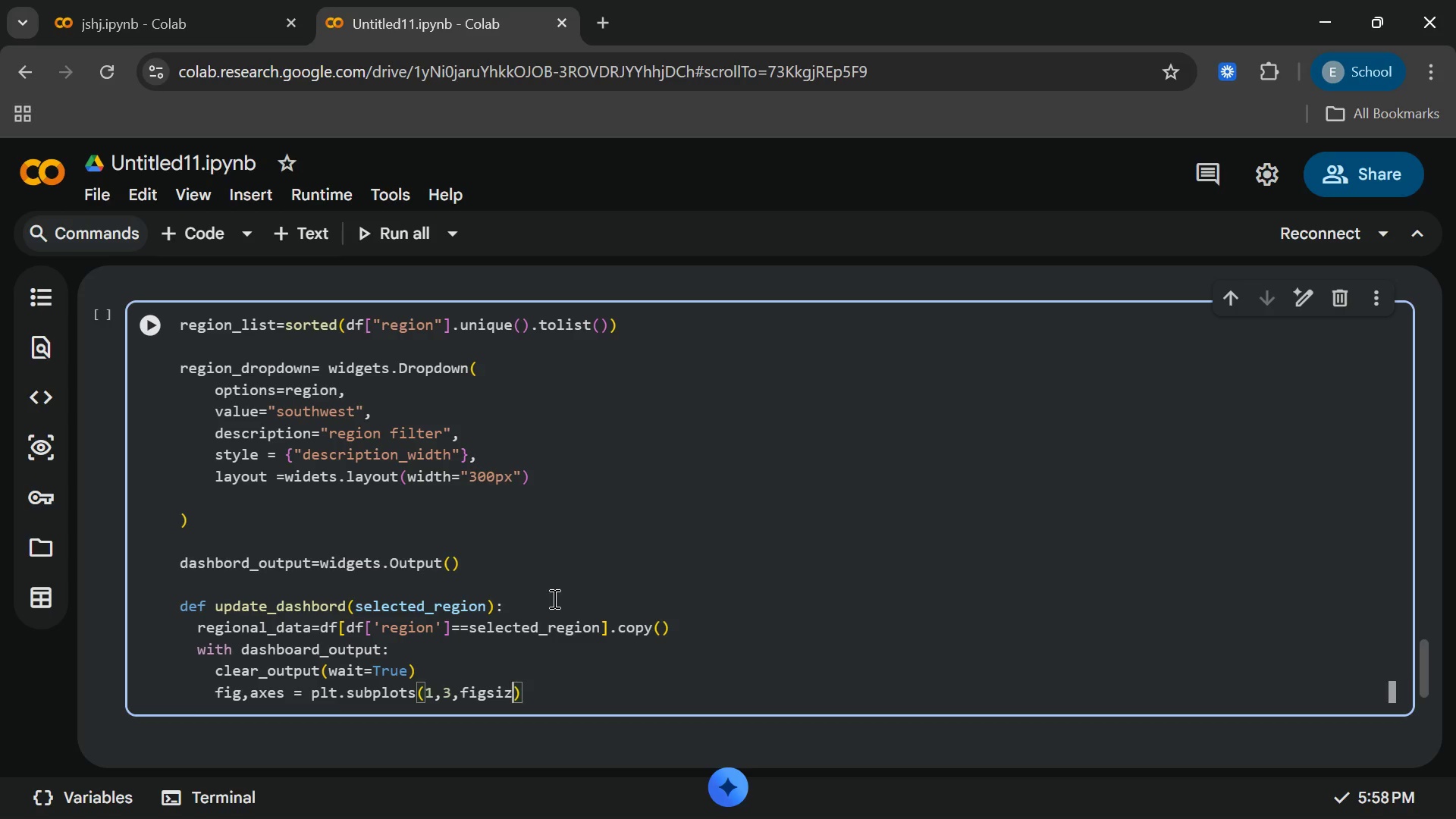 
hold_key(key=ShiftRight, duration=0.81)
 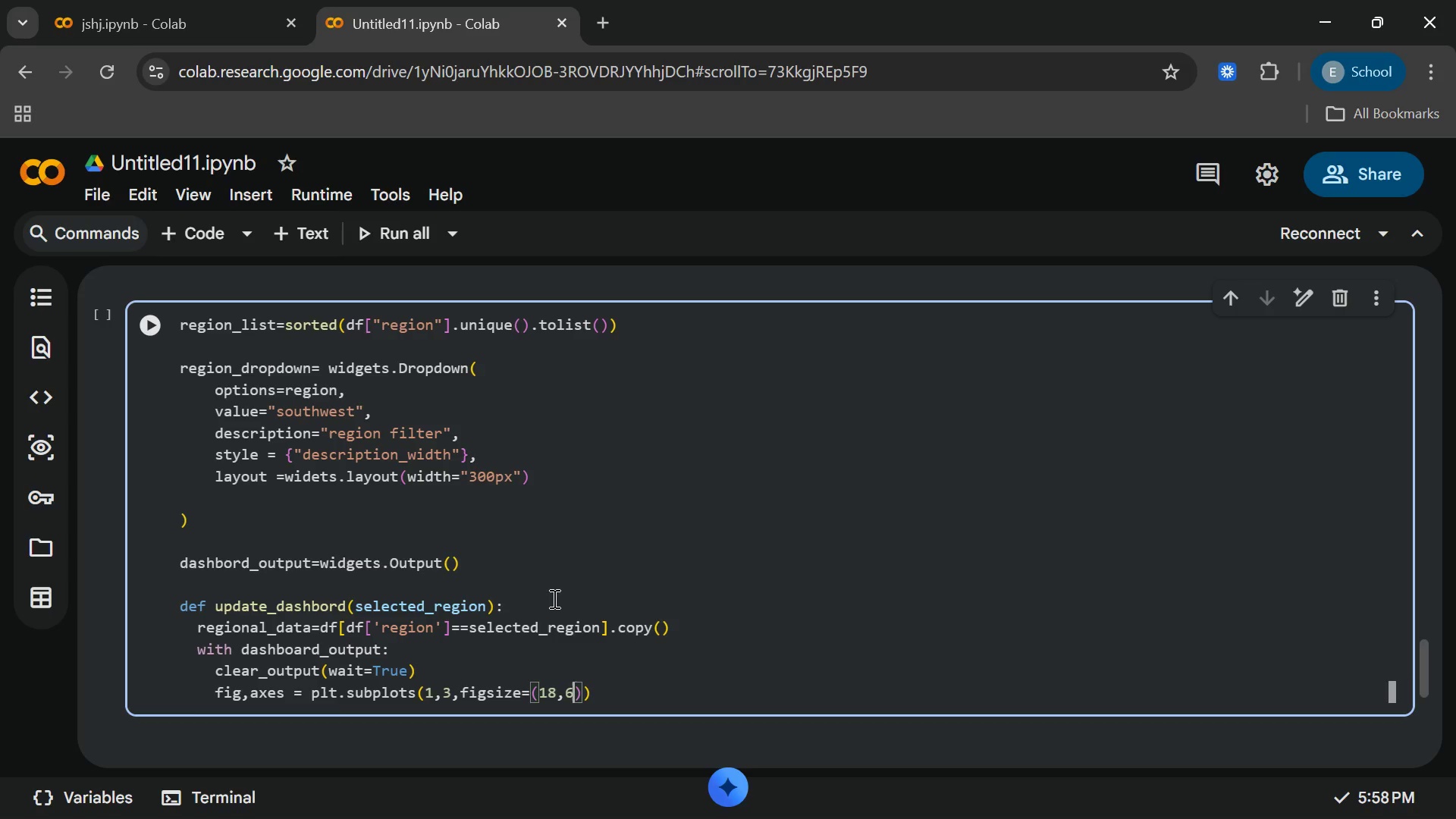 
wait(7.55)
 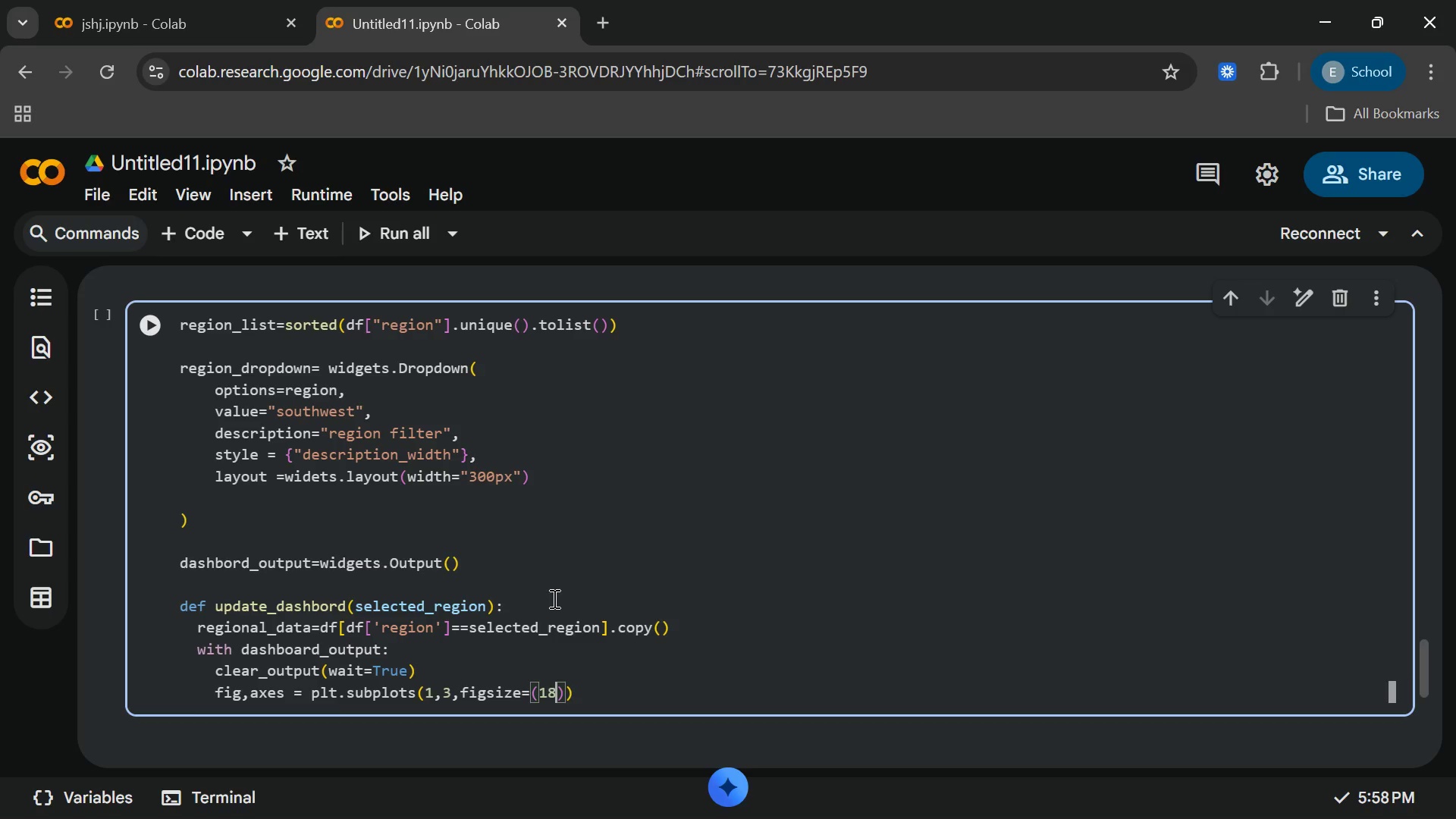 
key(ArrowRight)
 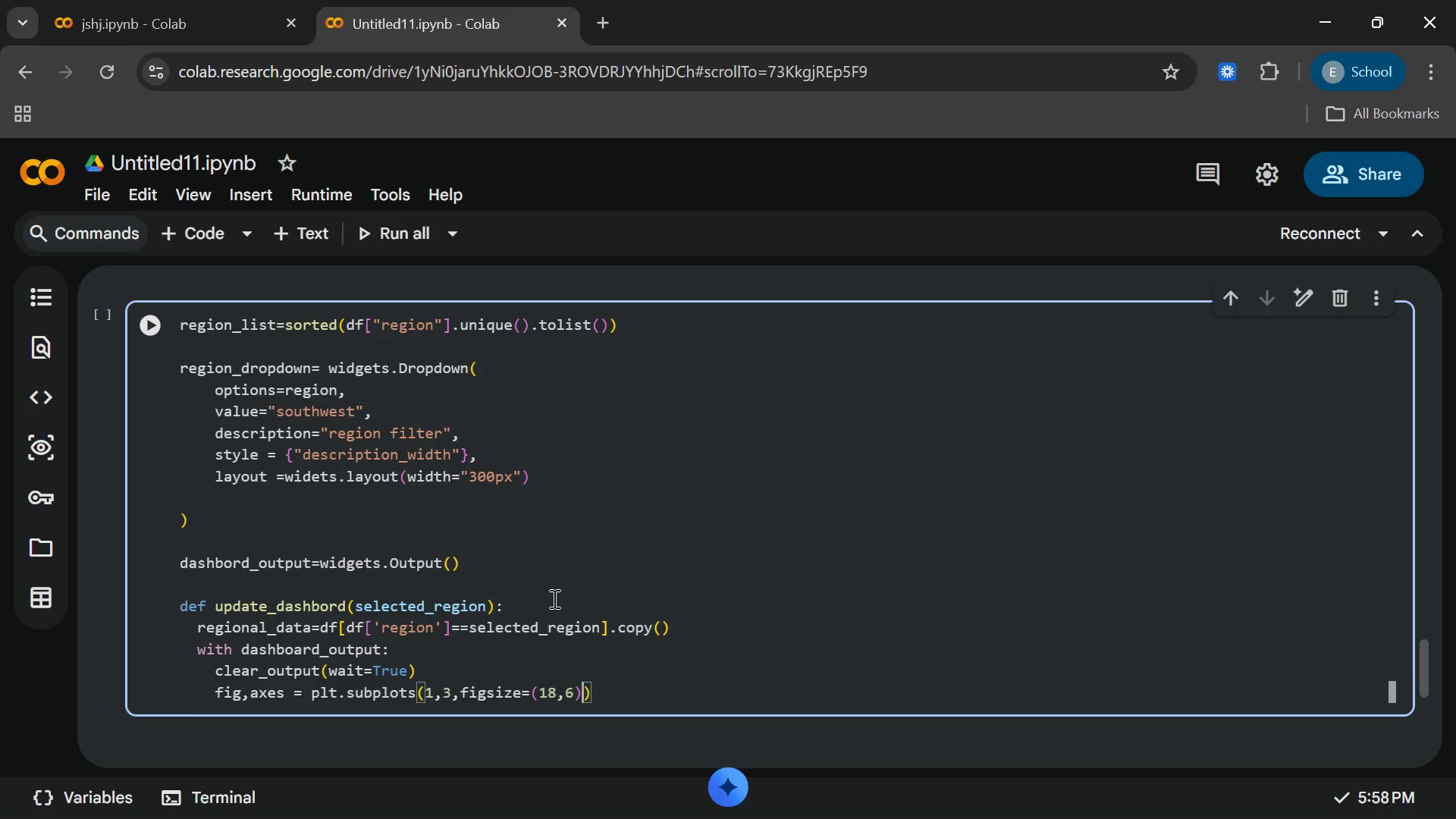 
key(ArrowRight)
 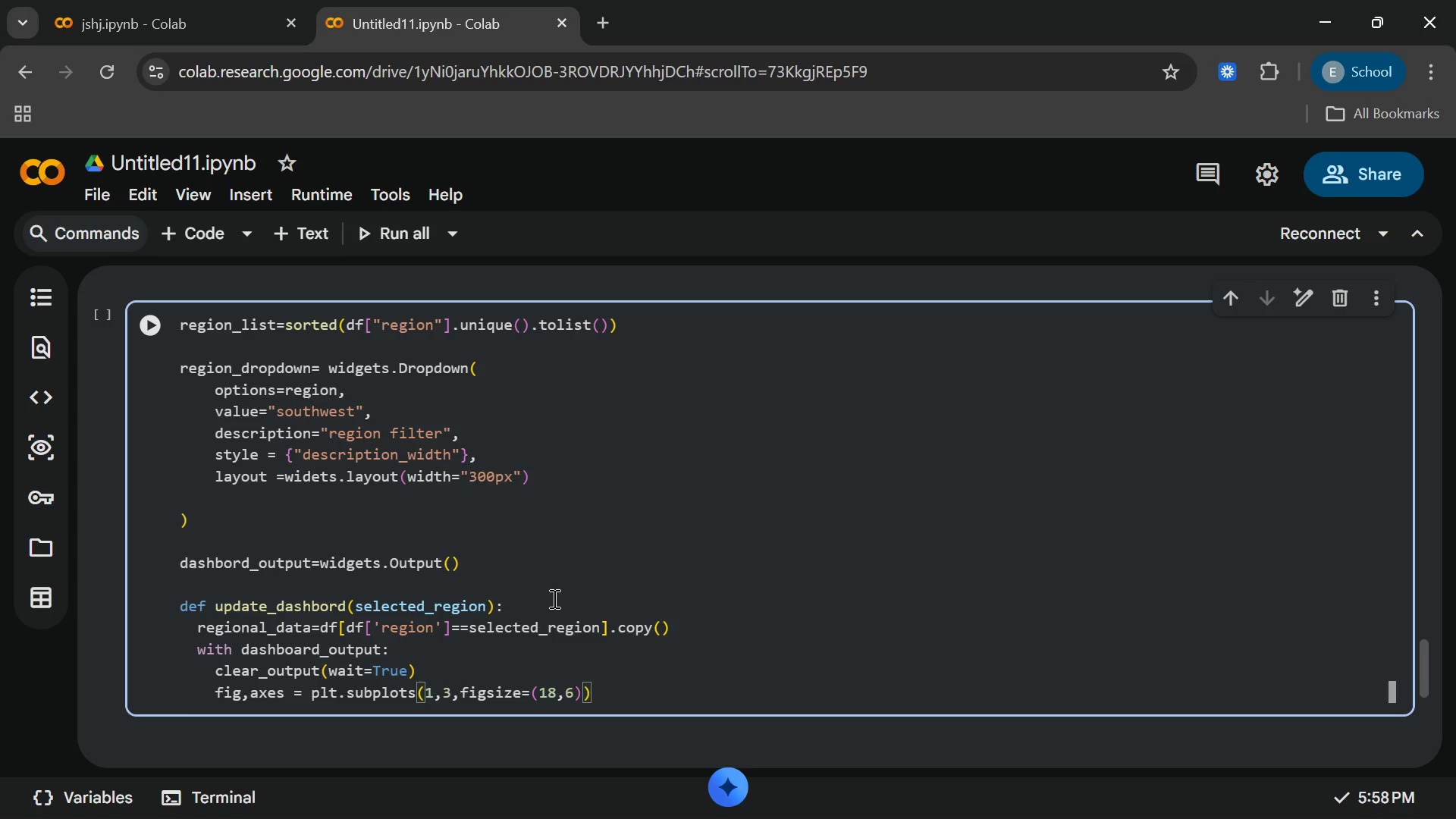 
key(Enter)
 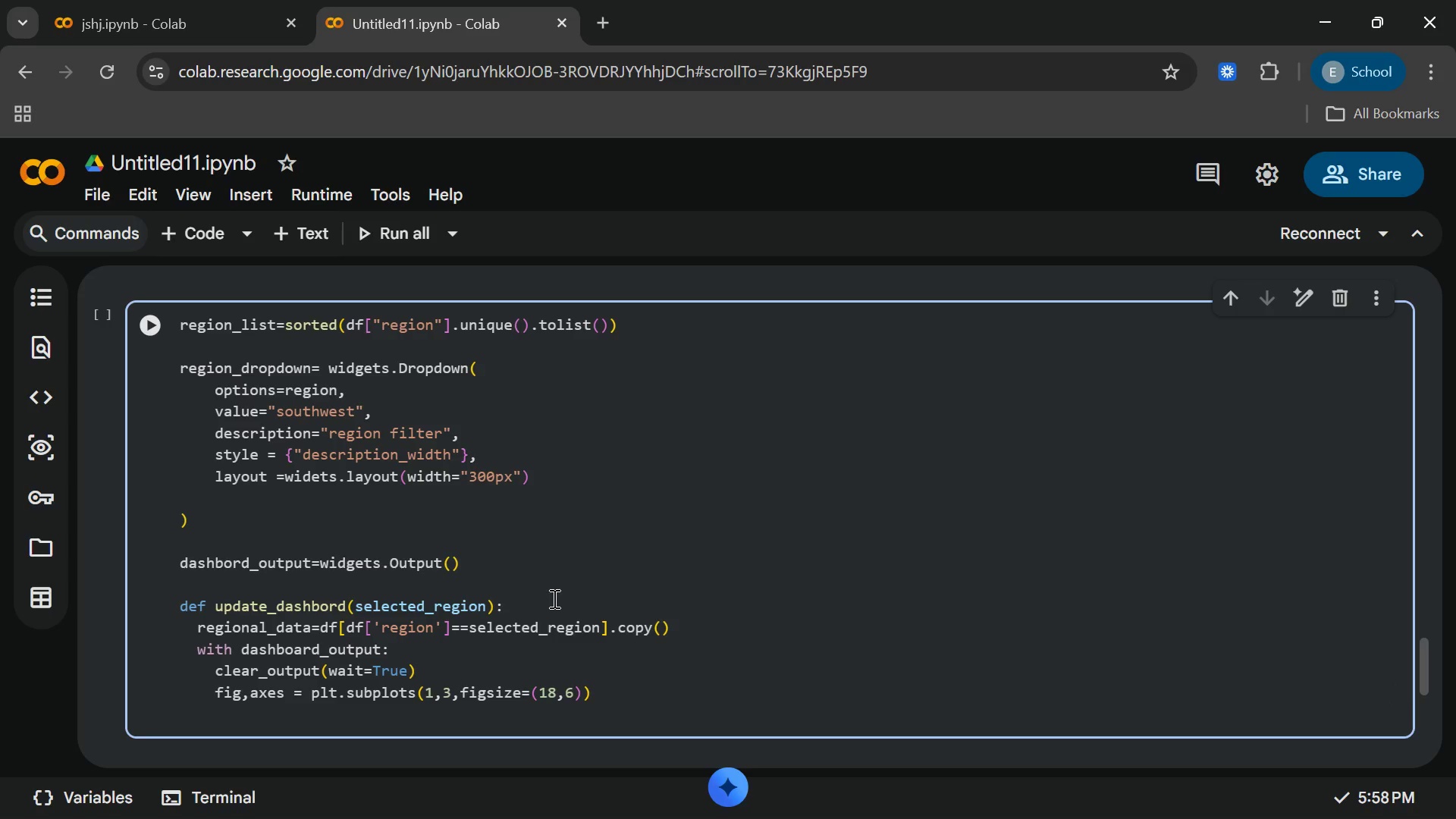 
type(fig.suptitle()
 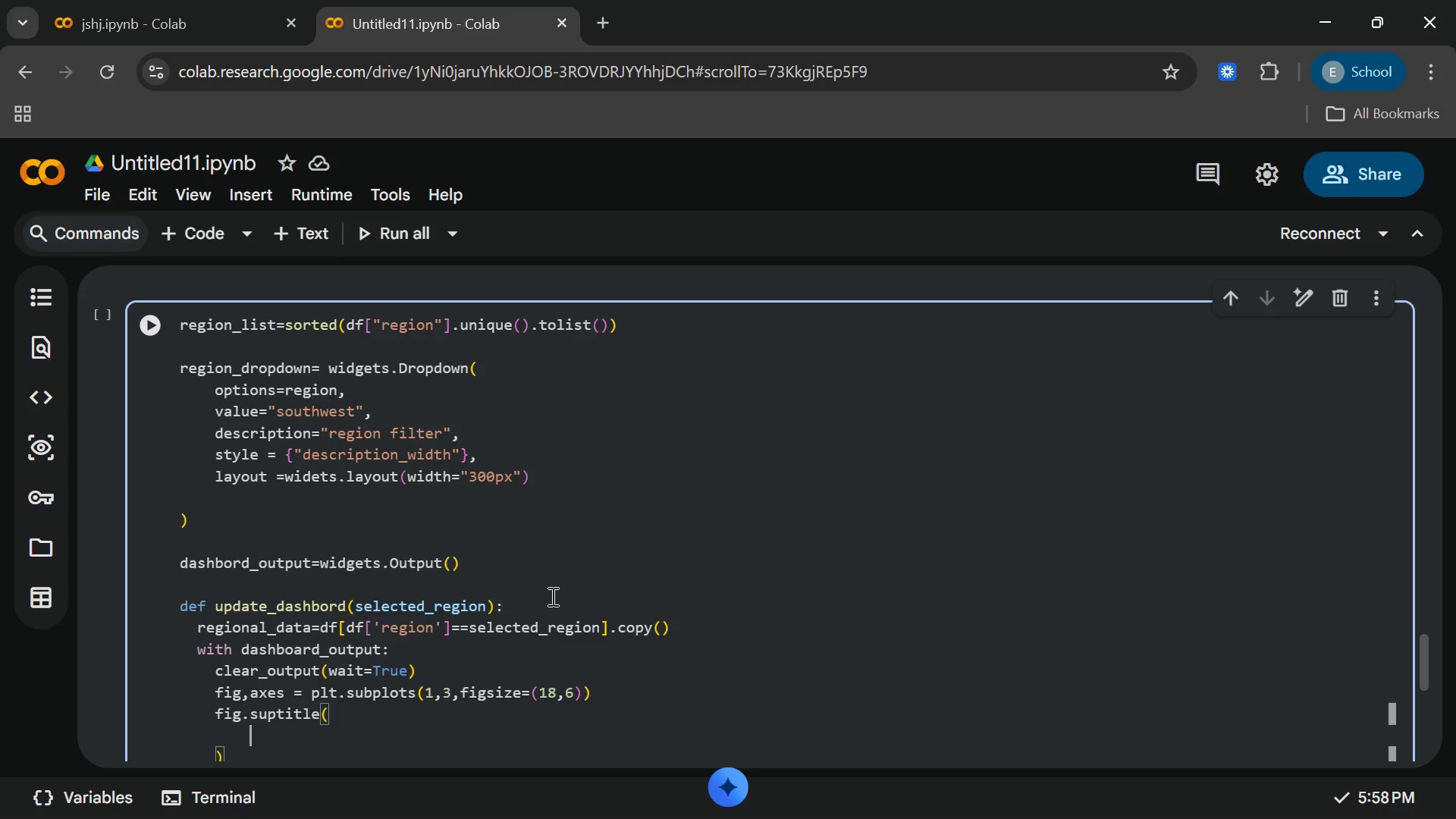 
 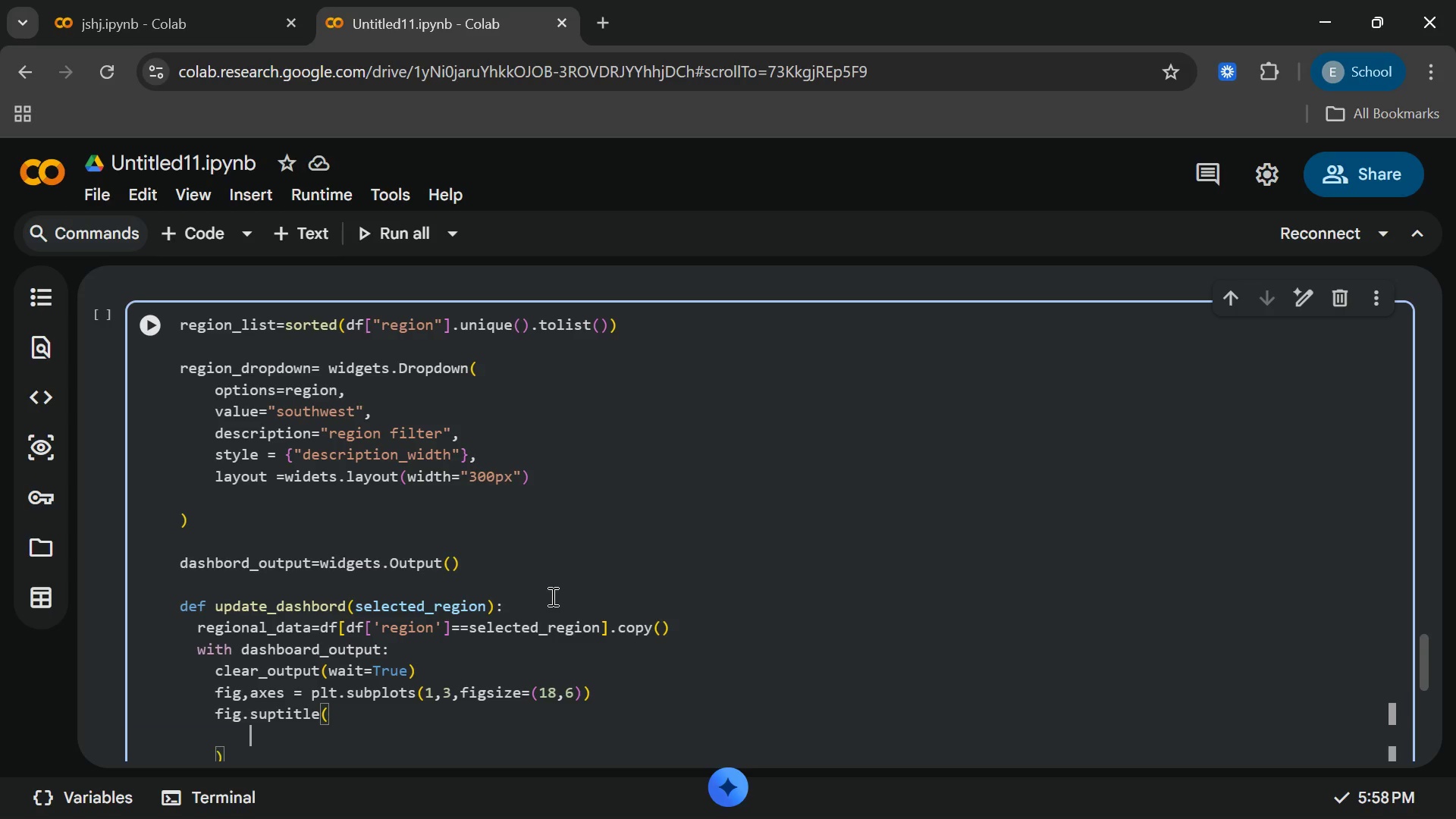 
key(Enter)
 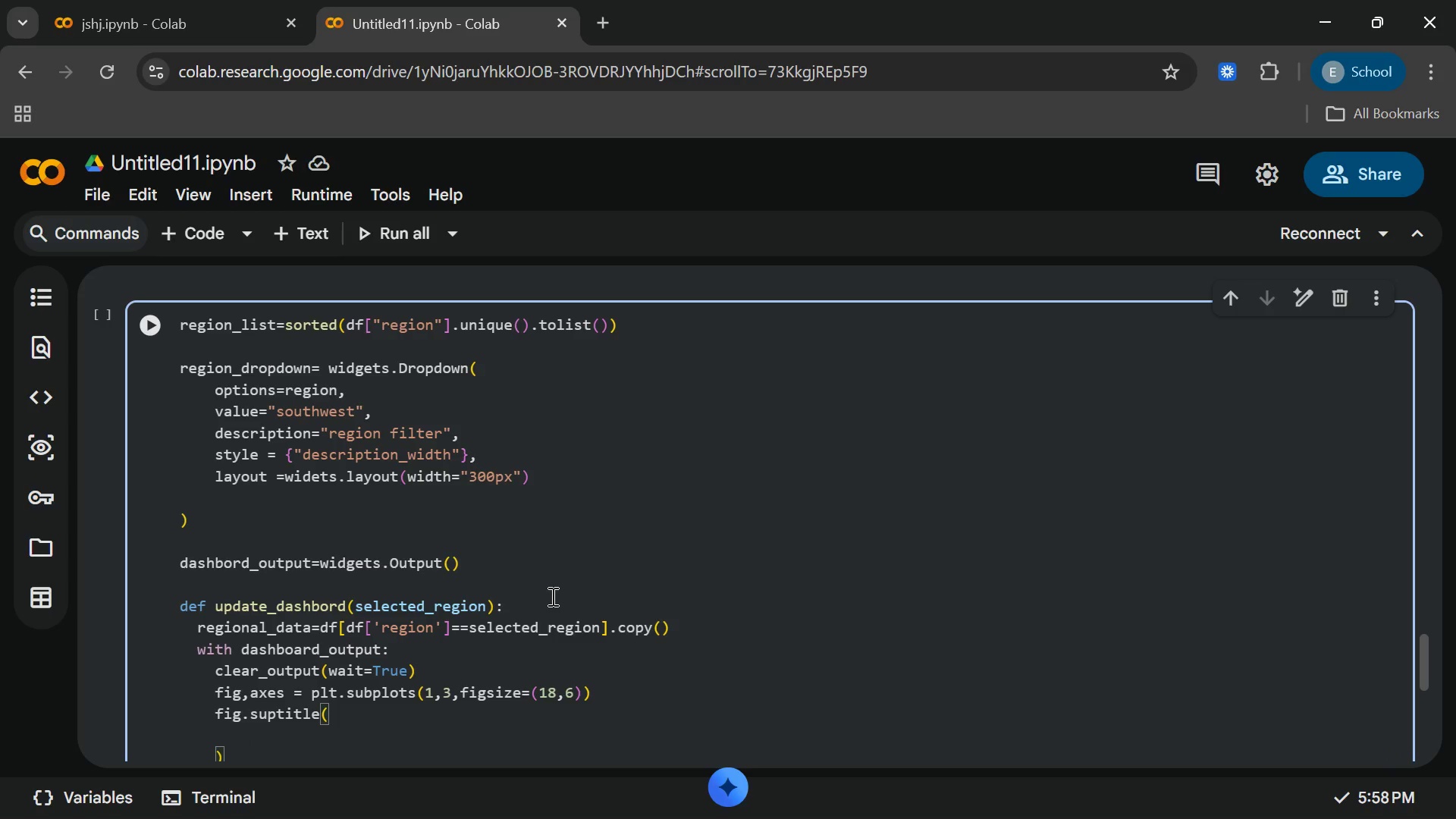 
key(Backspace)
 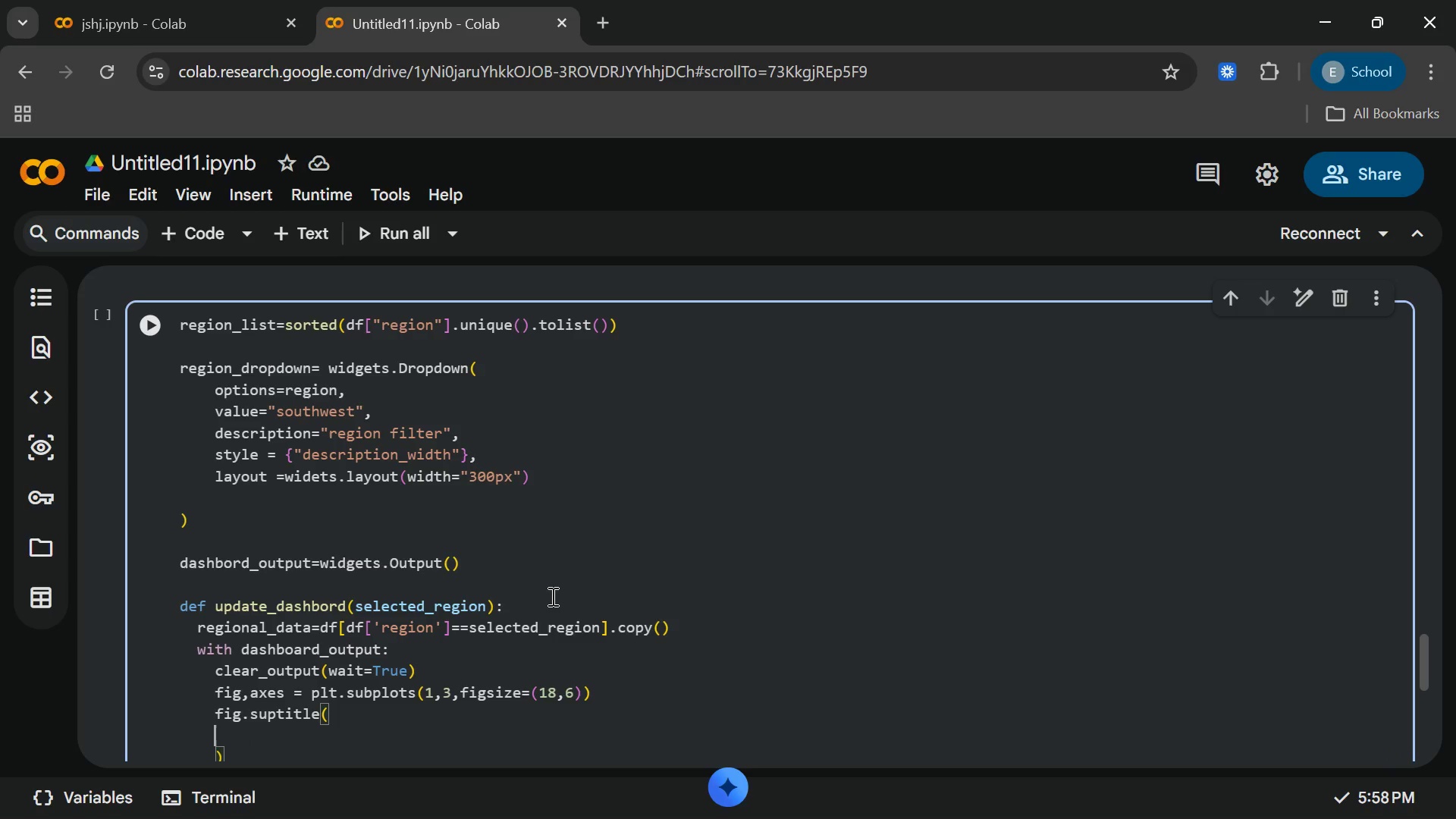 
key(Backspace)
 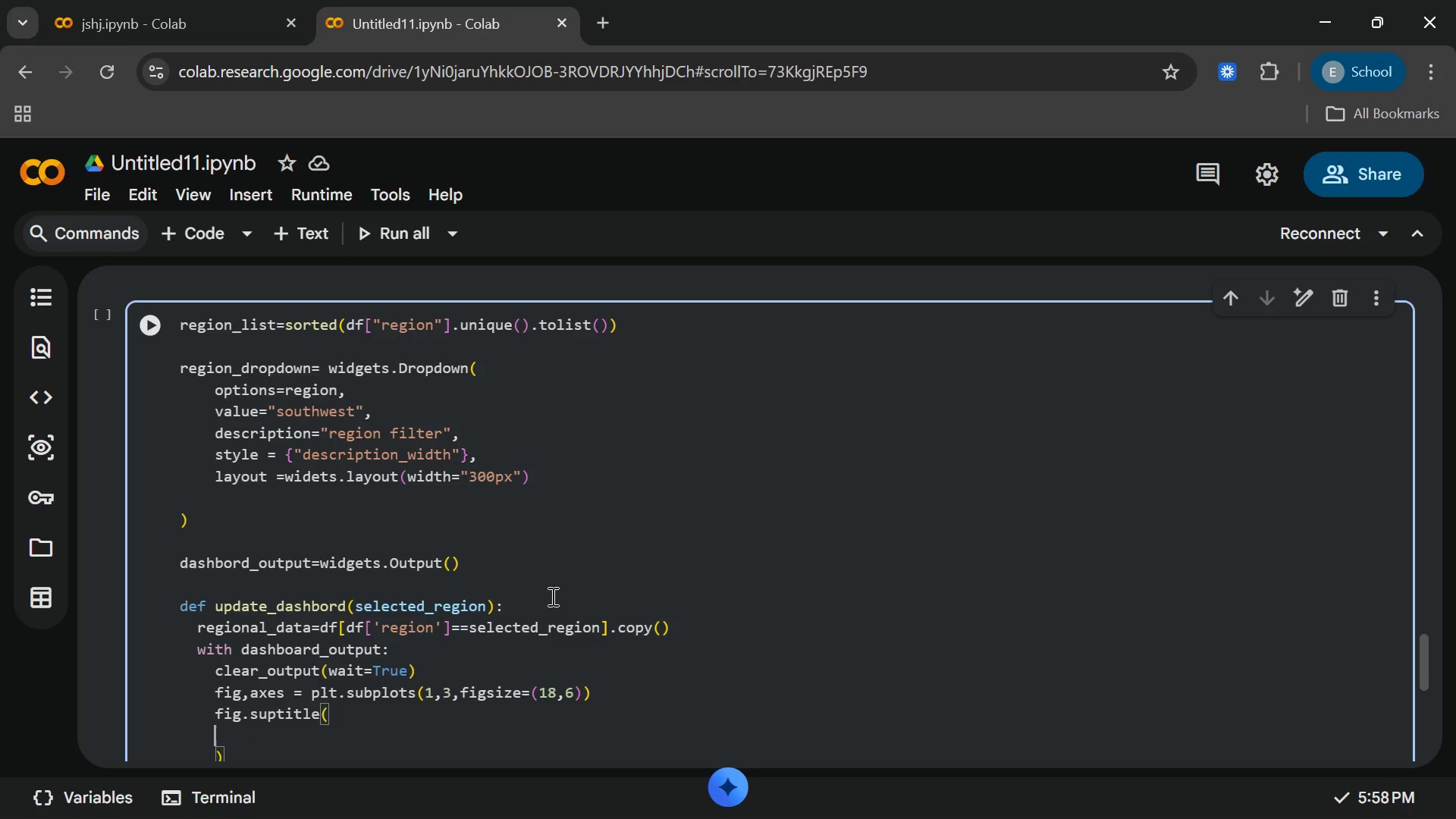 
key(Backspace)
 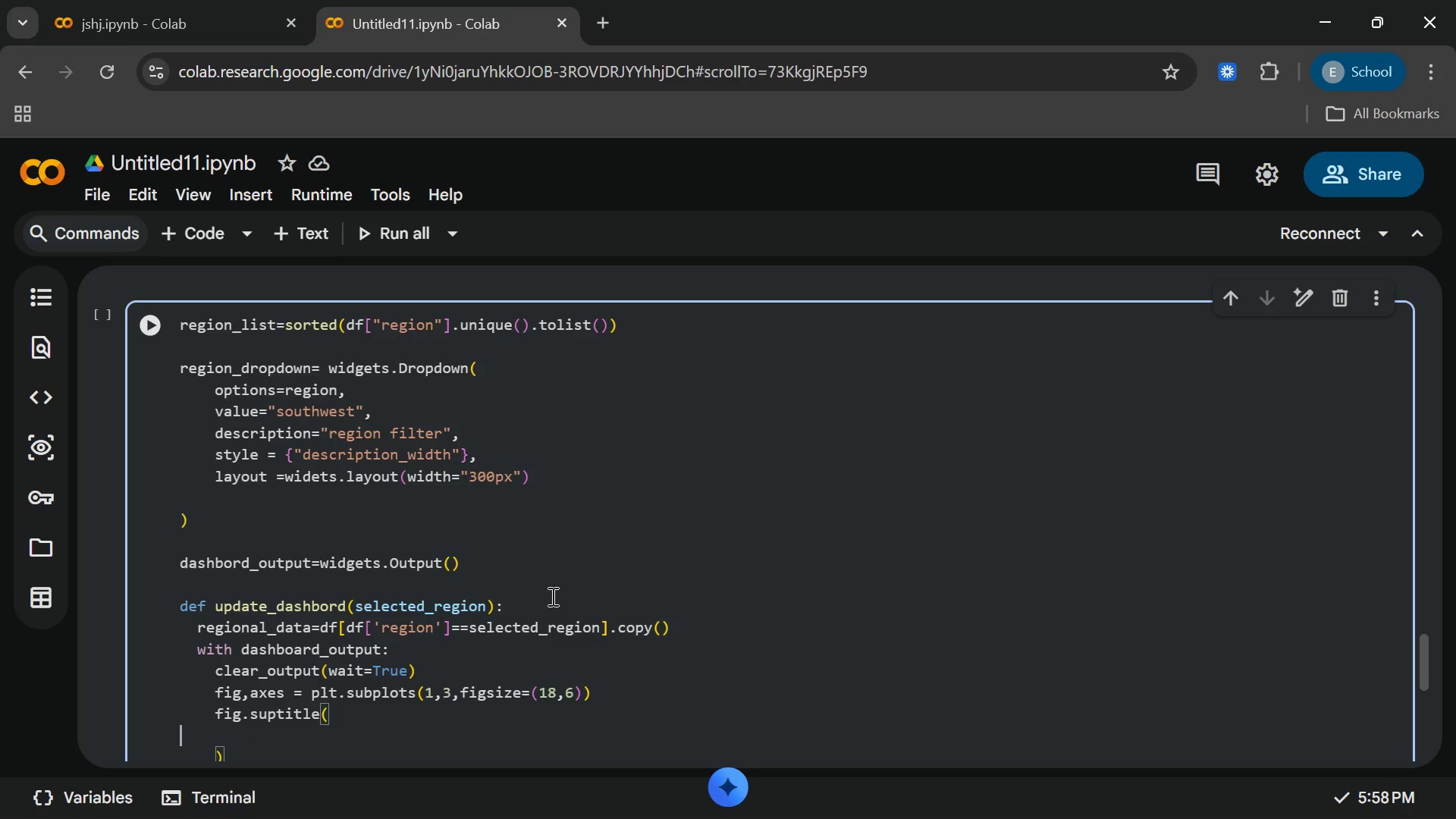 
key(Backspace)
 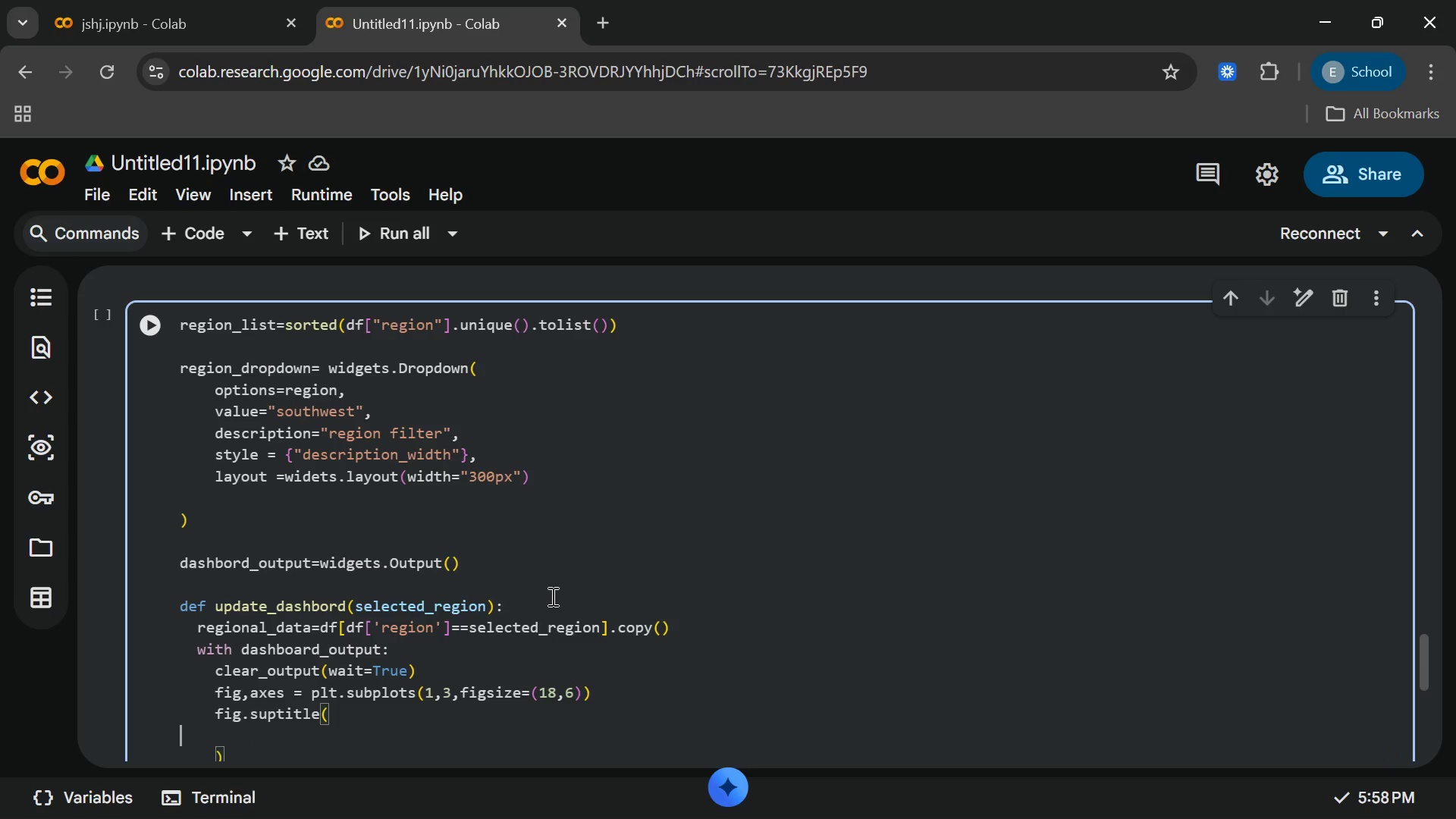 
key(Backspace)
 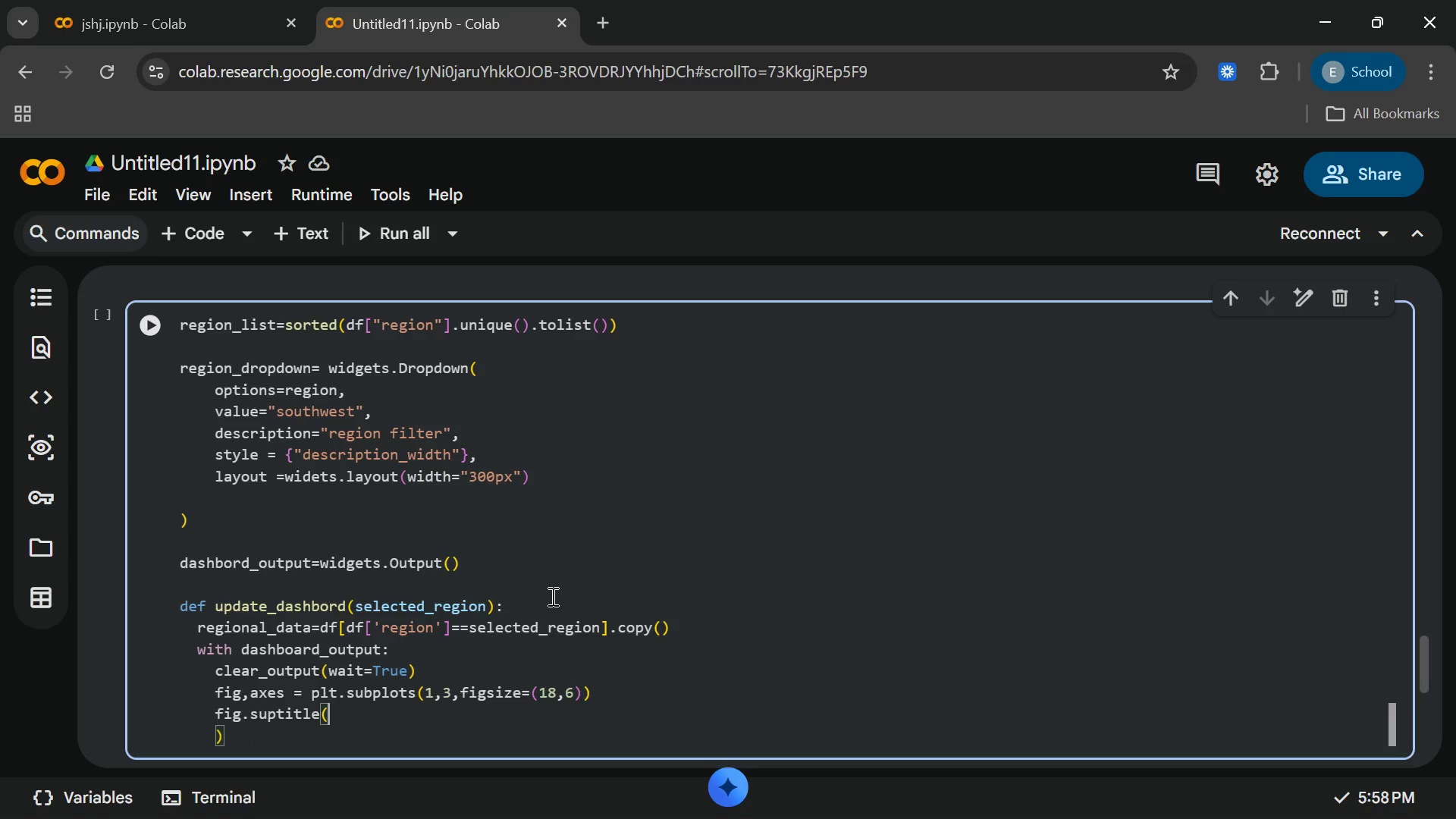 
key(ArrowUp)
 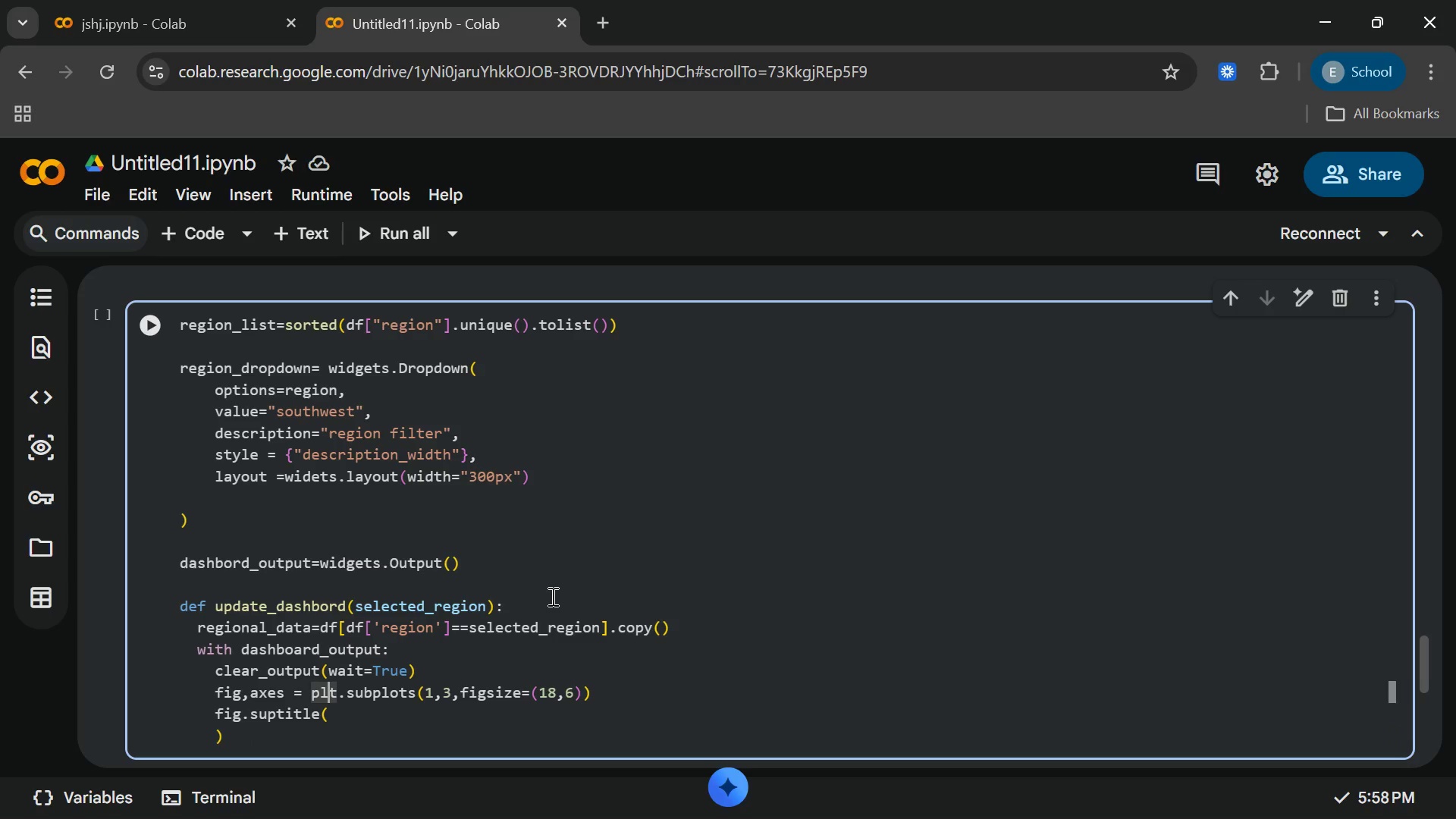 
key(ArrowDown)
 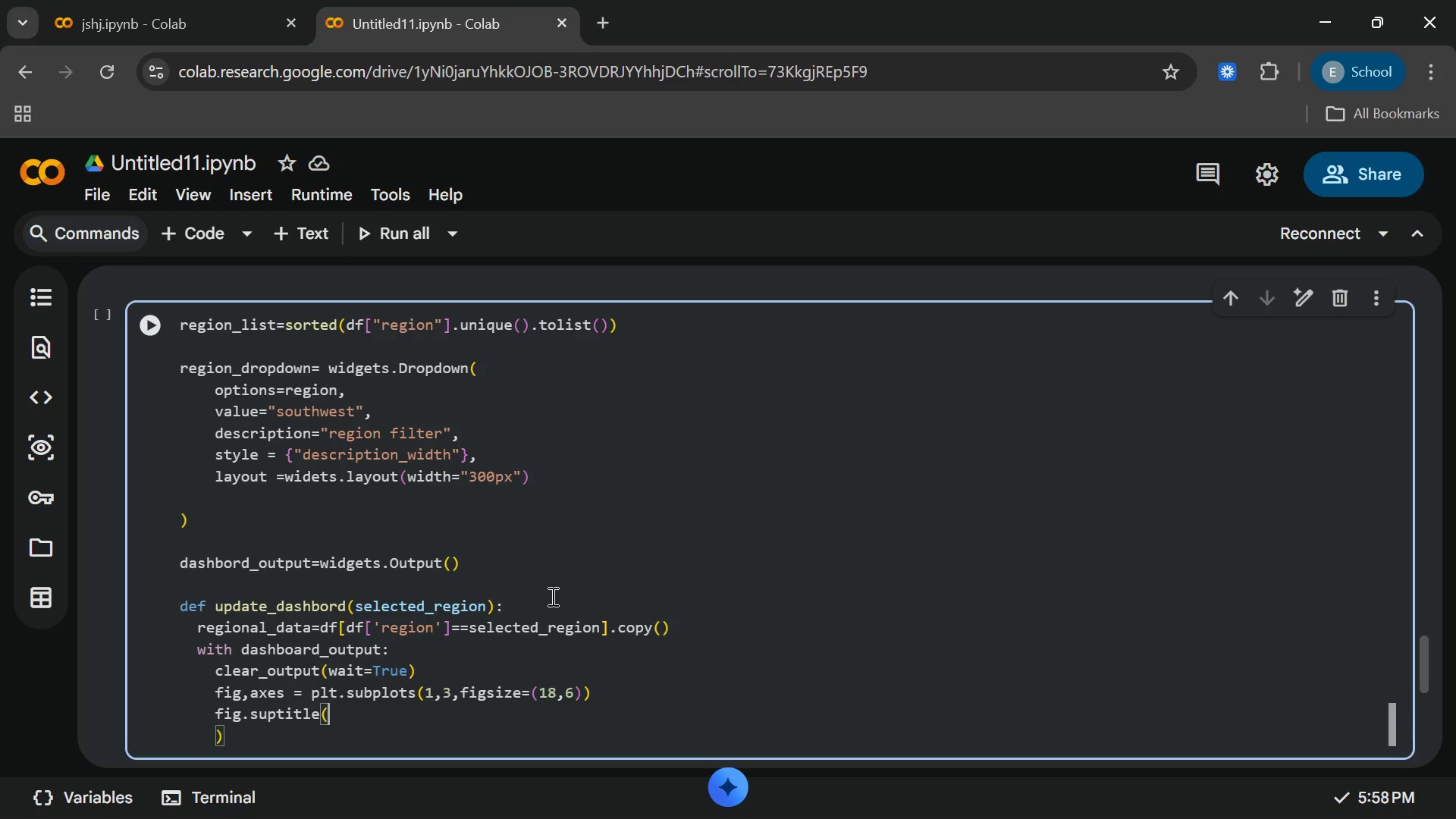 
key(ArrowDown)
 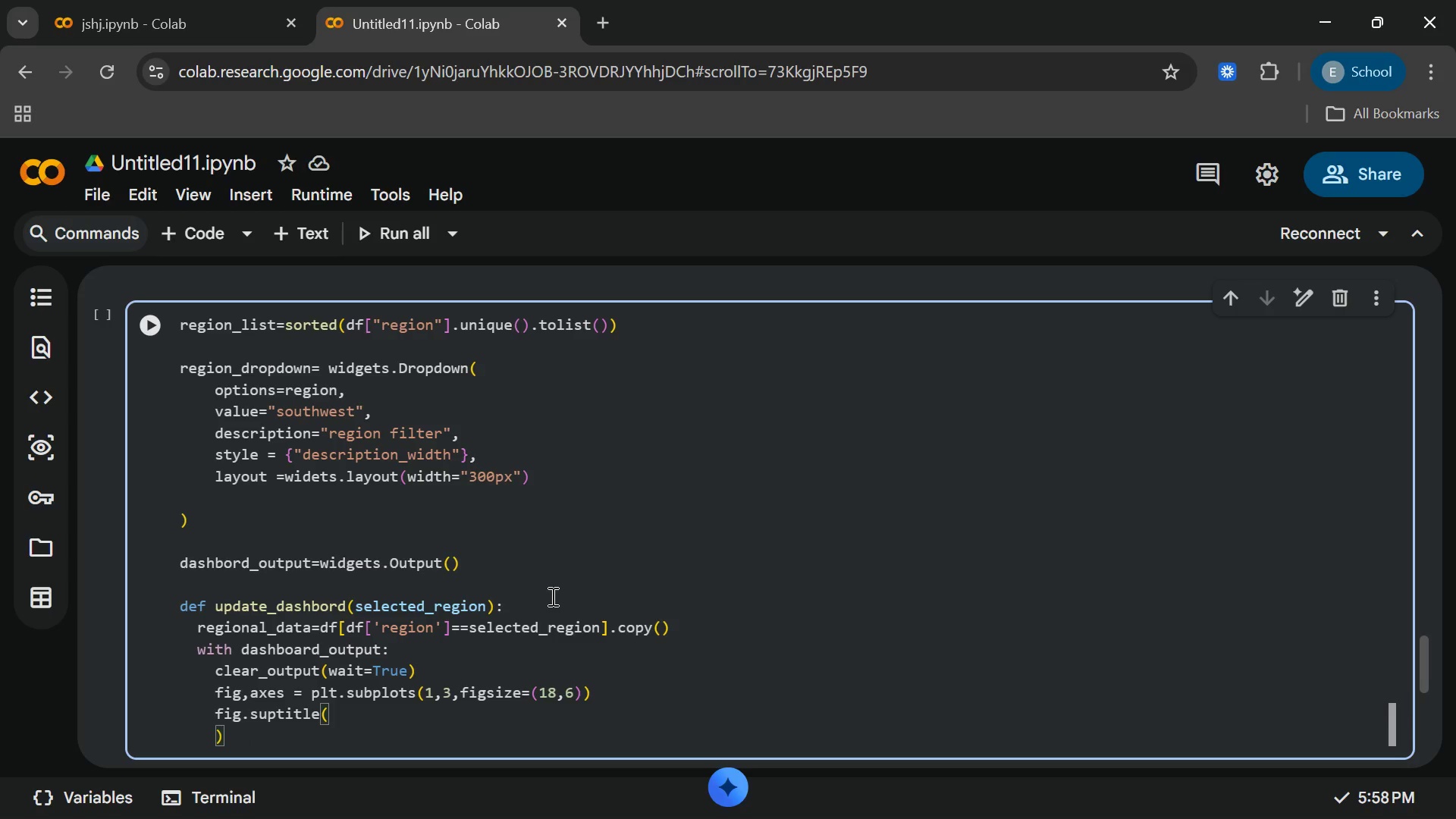 
key(ArrowLeft)
 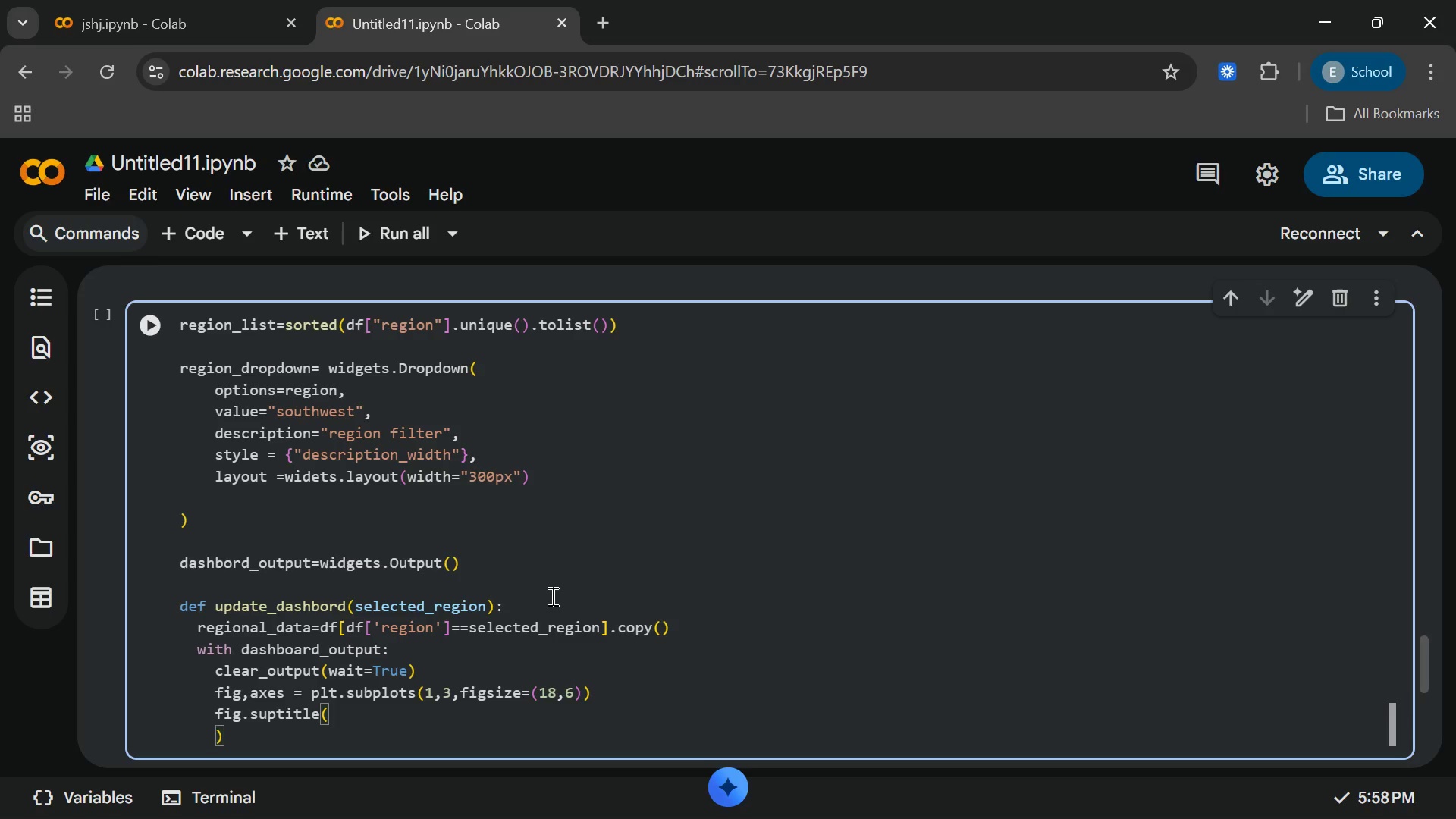 
key(Backslash)
 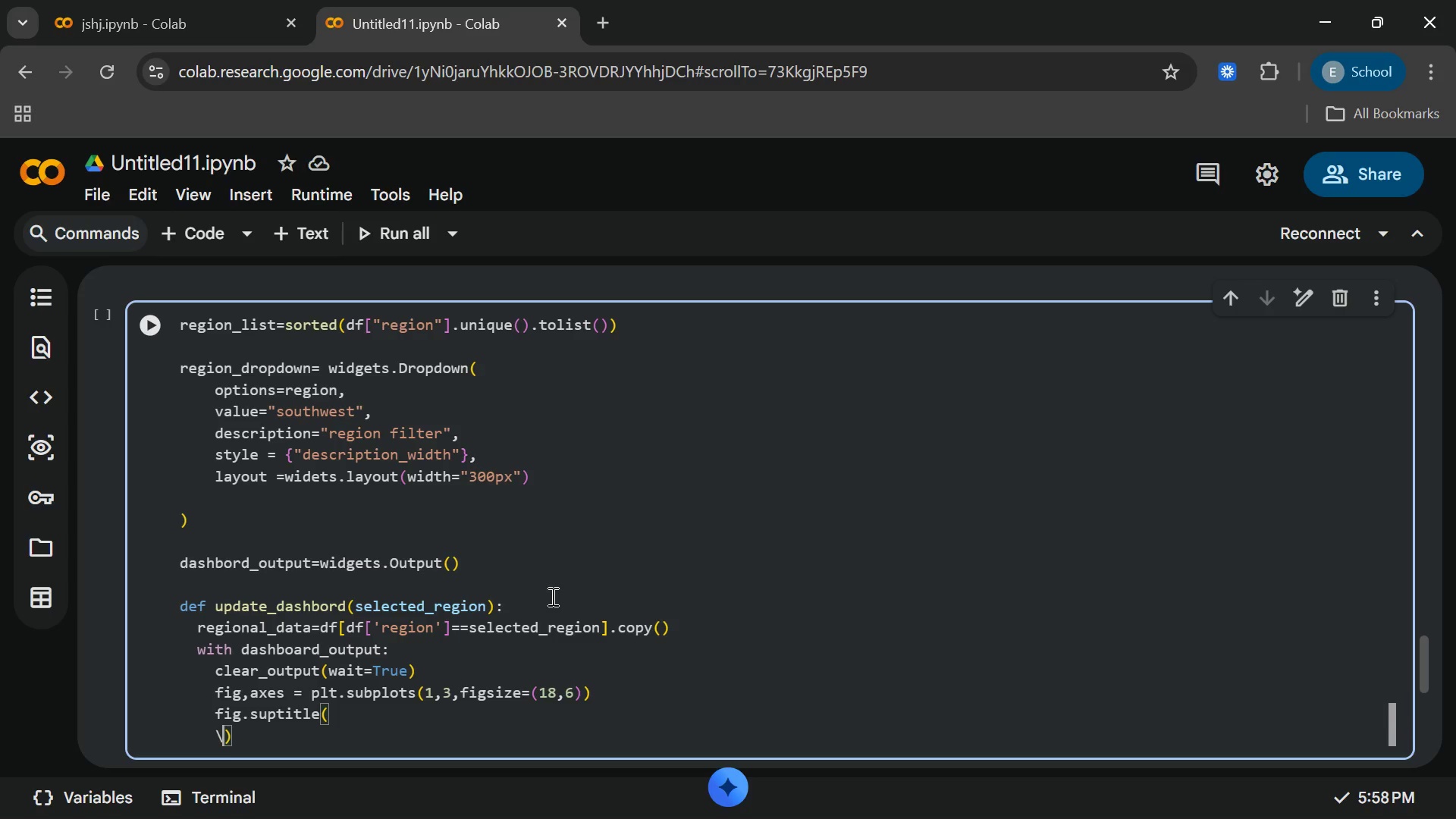 
key(Backslash)
 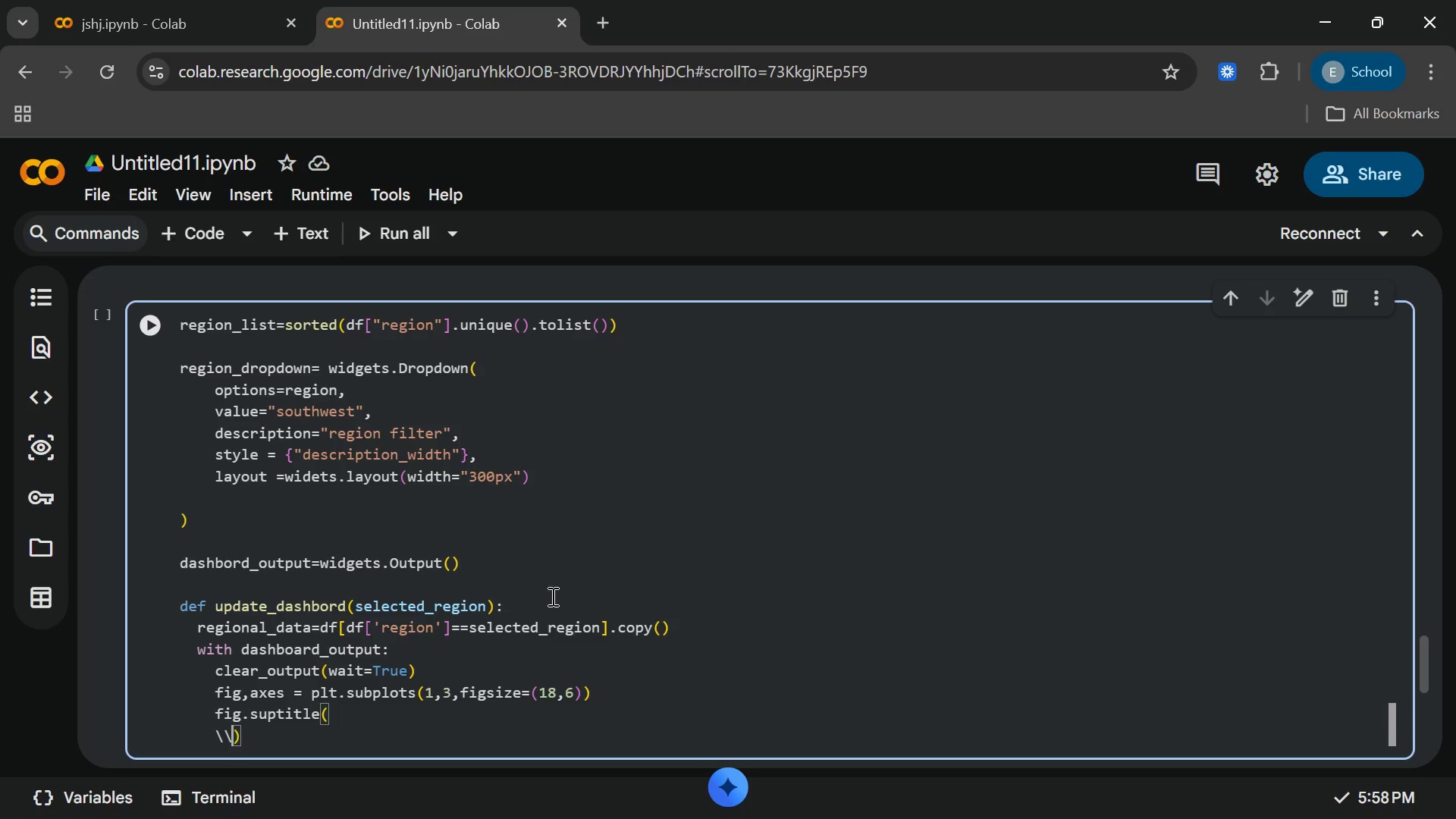 
key(Backspace)
 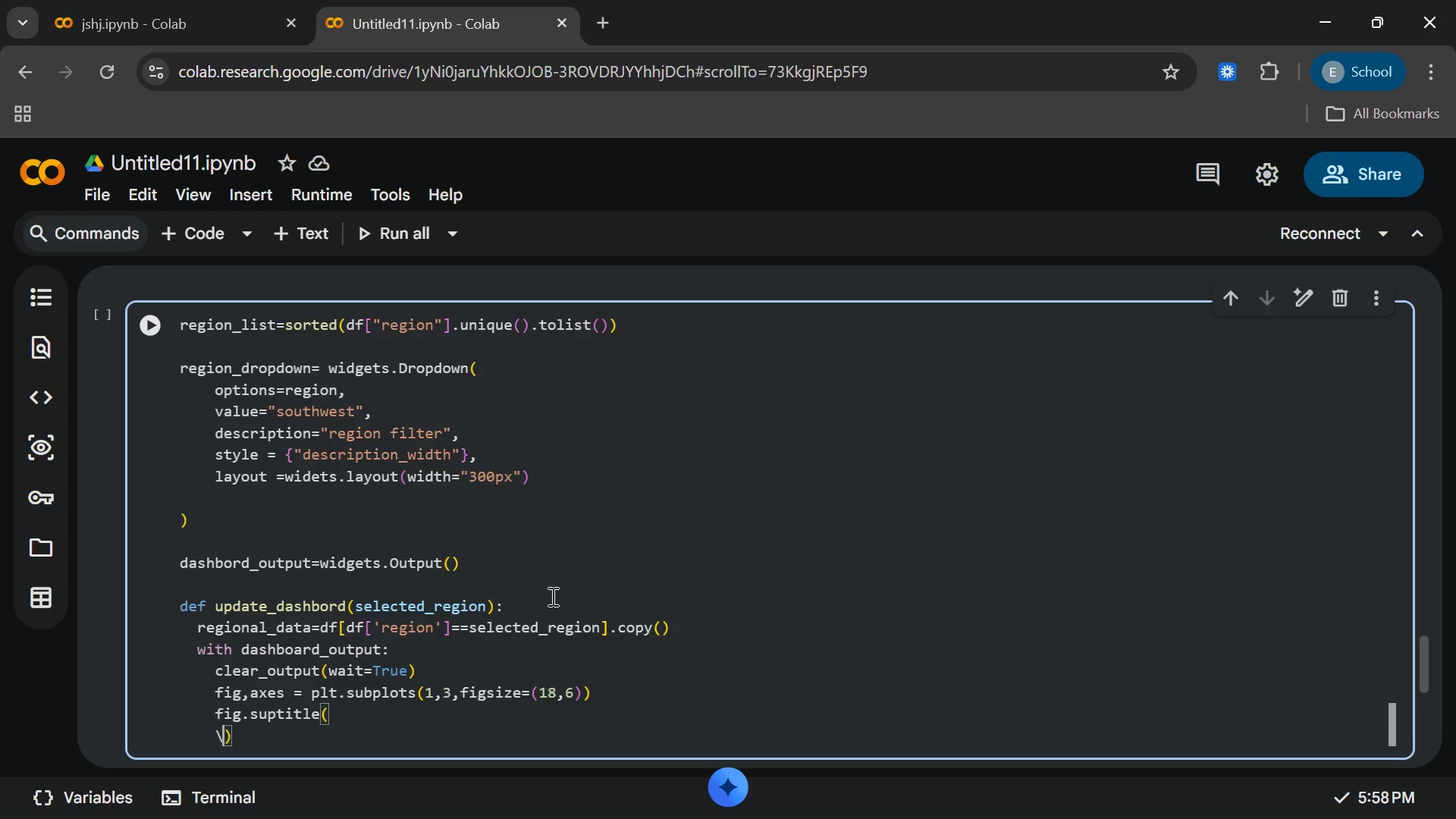 
key(Backspace)
 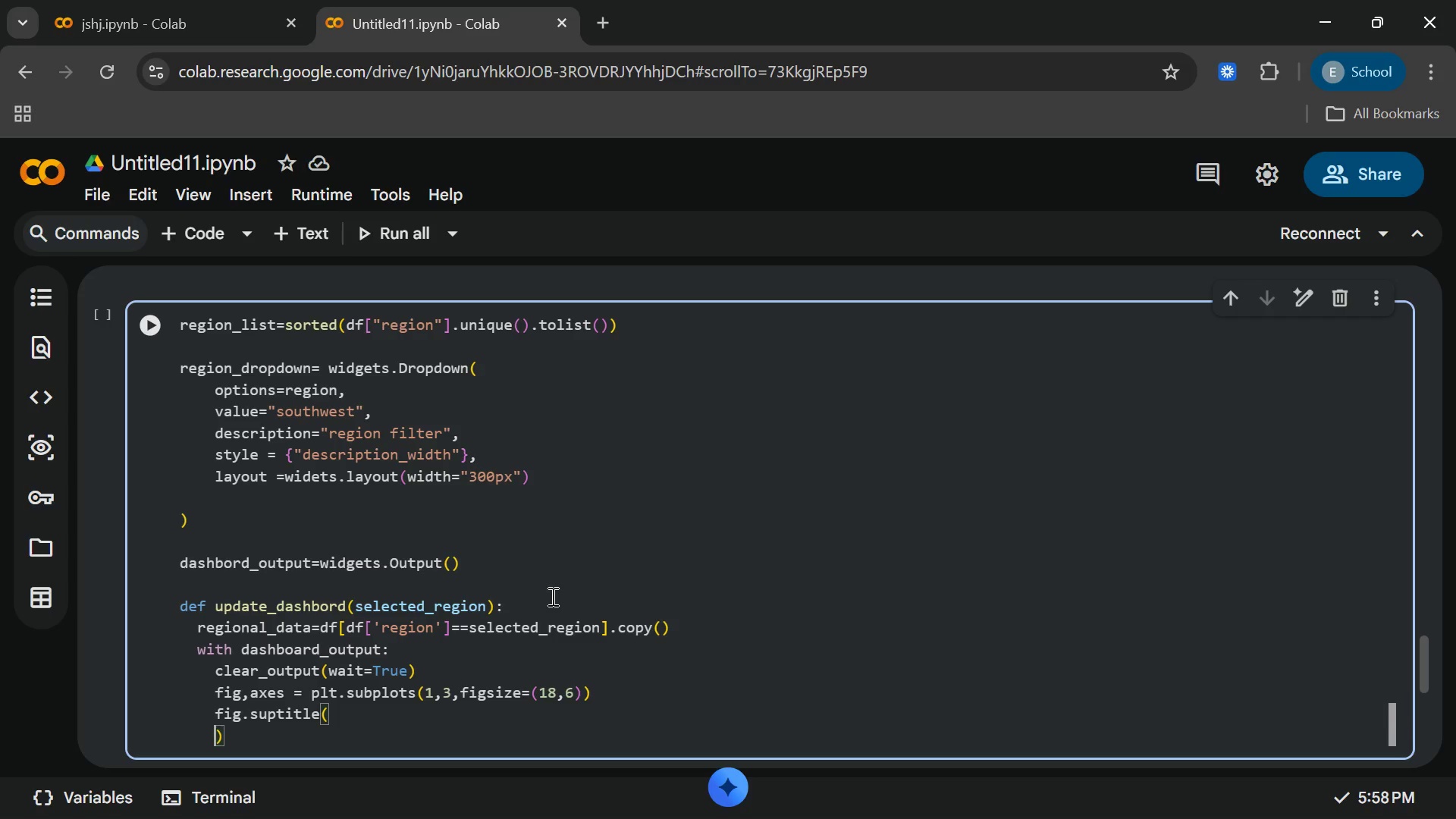 
key(Backspace)
 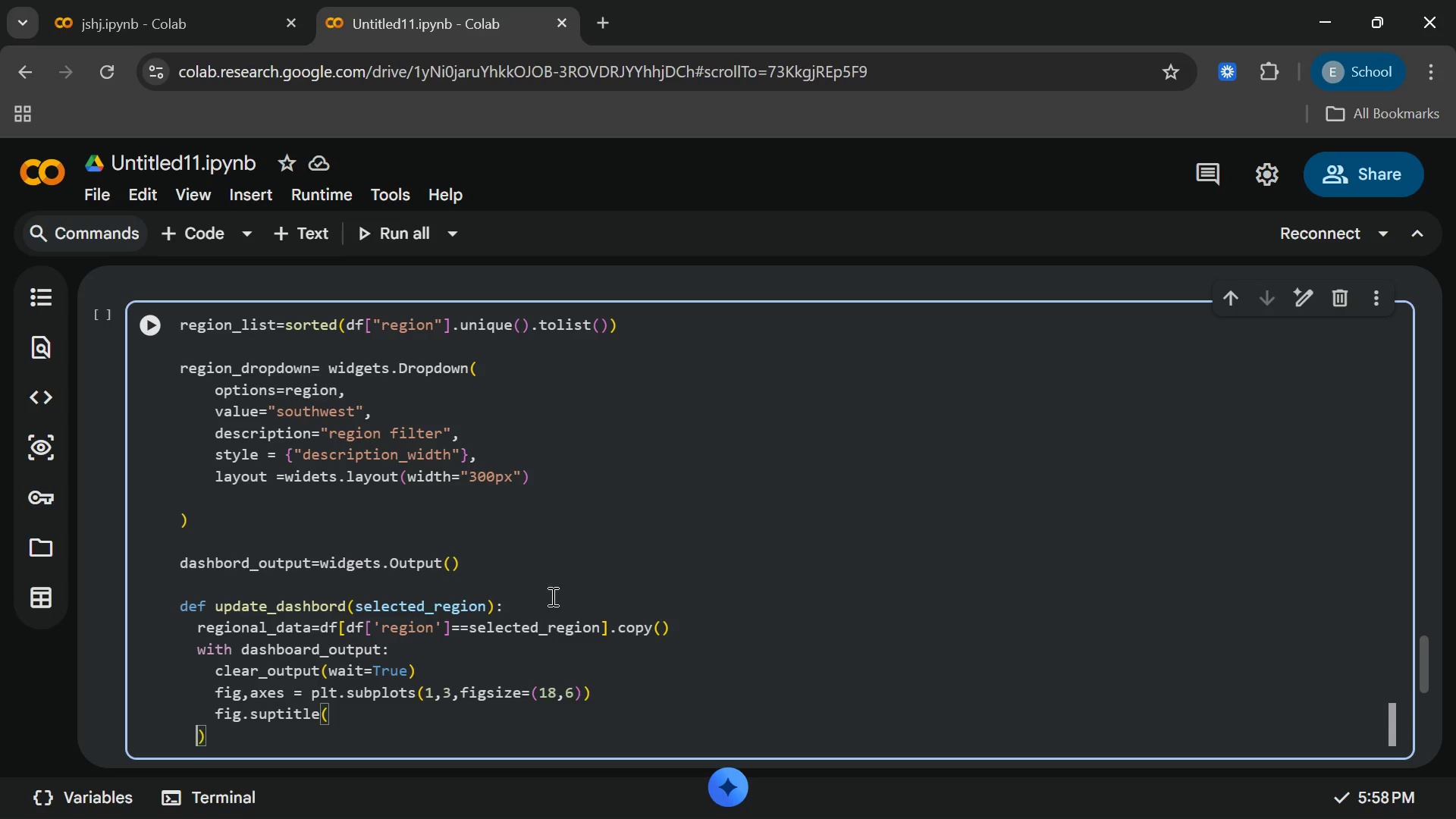 
key(Backspace)
 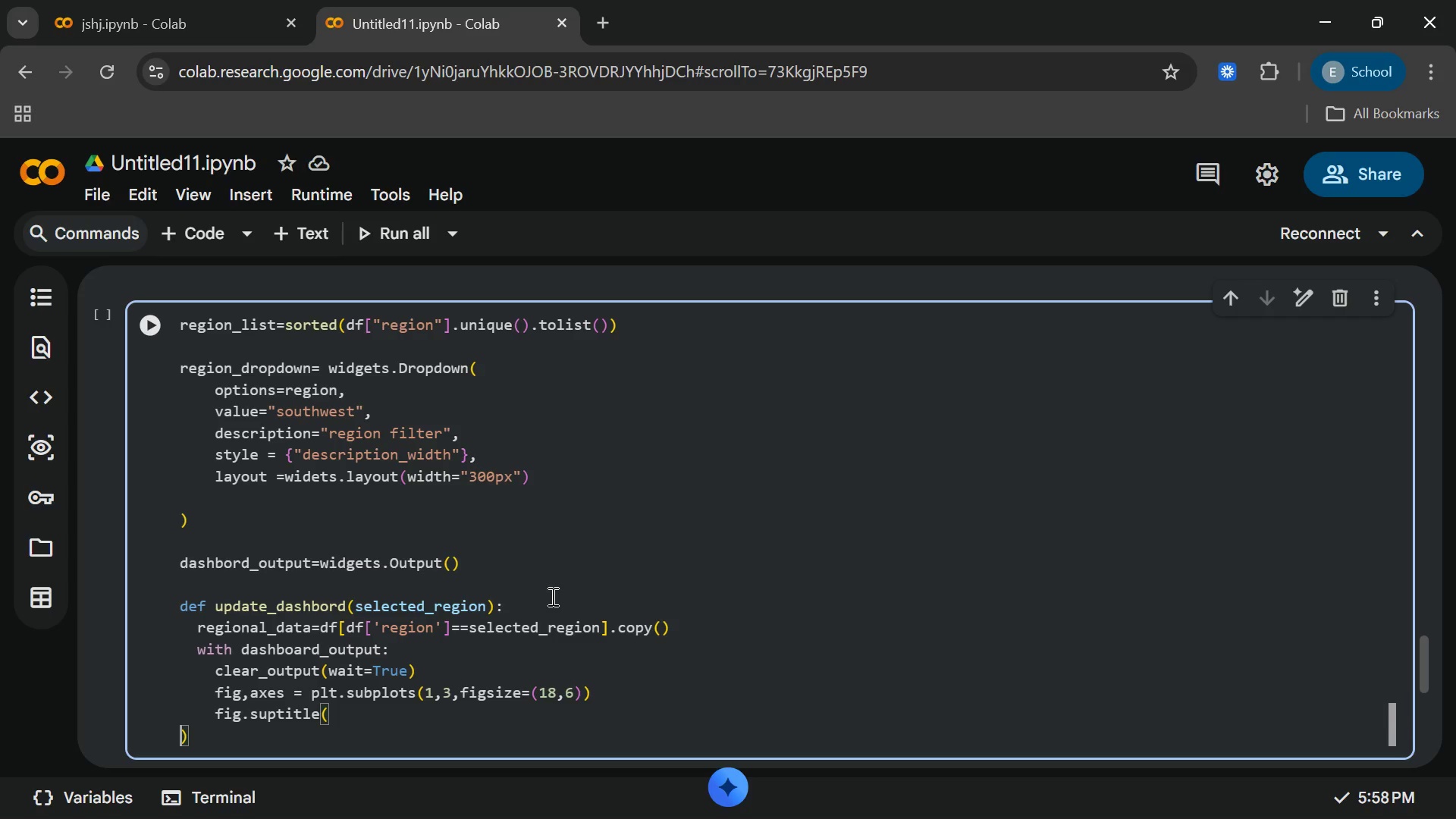 
key(Backspace)
 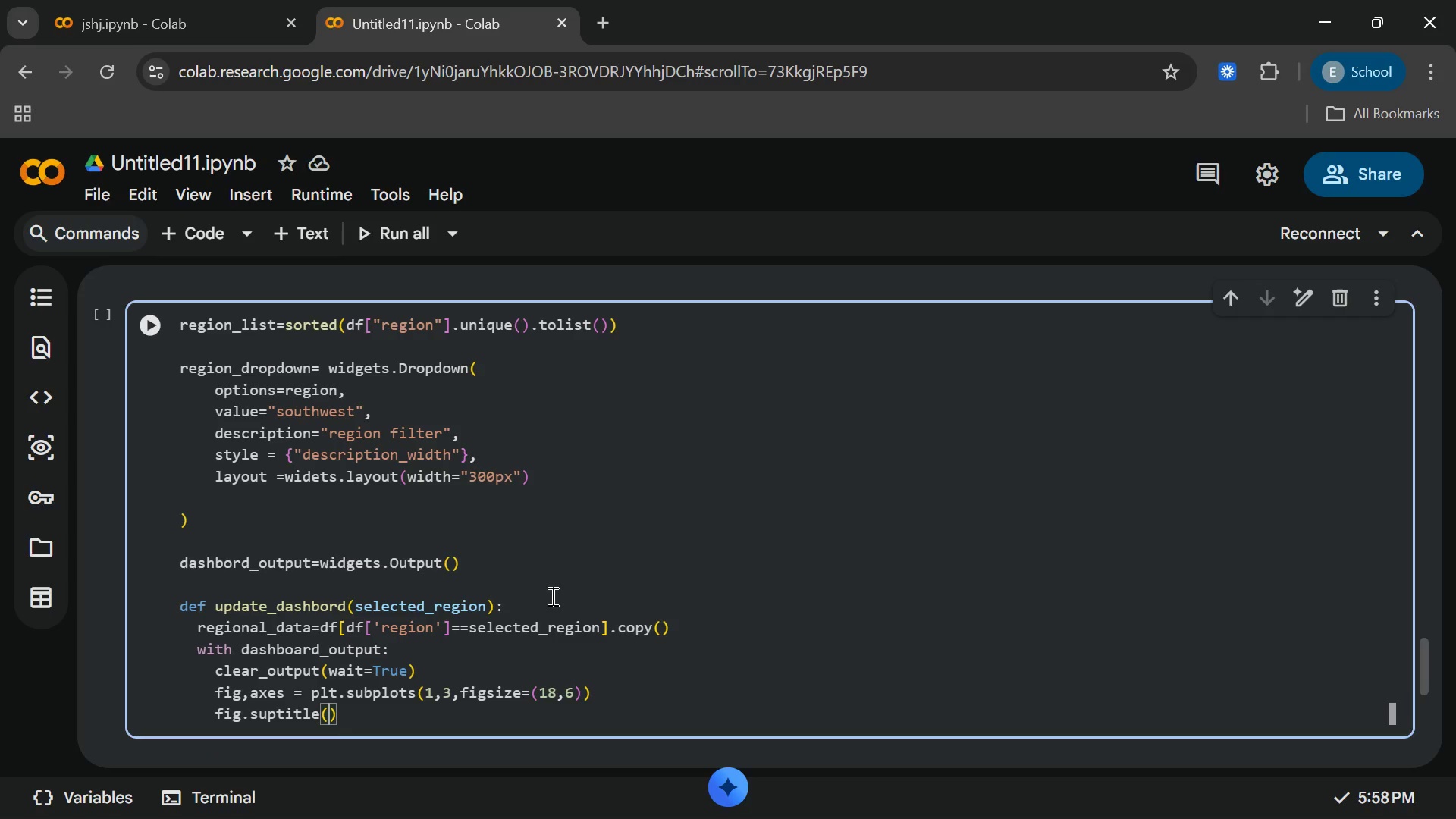 
key(ArrowRight)
 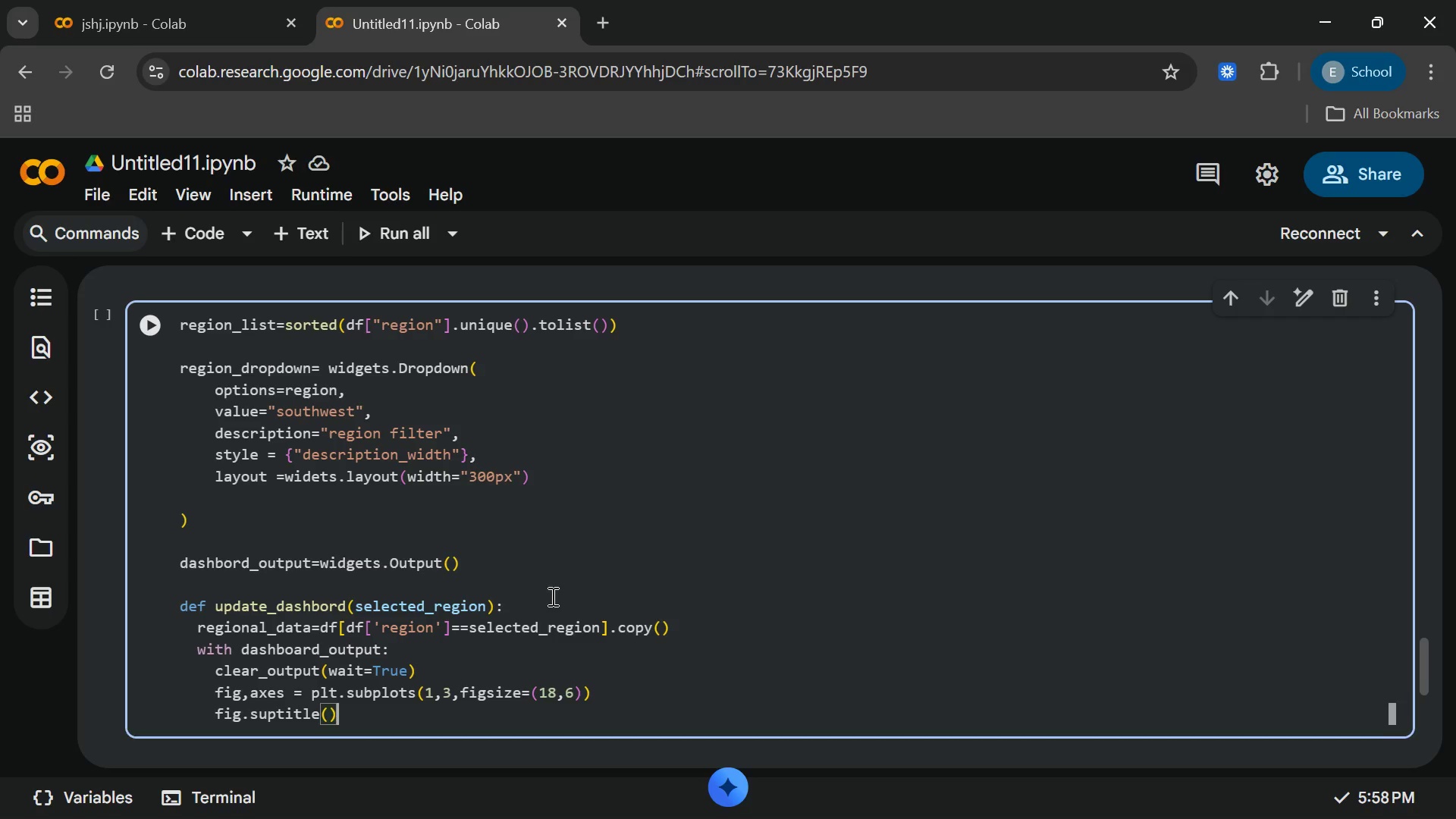 
key(Enter)
 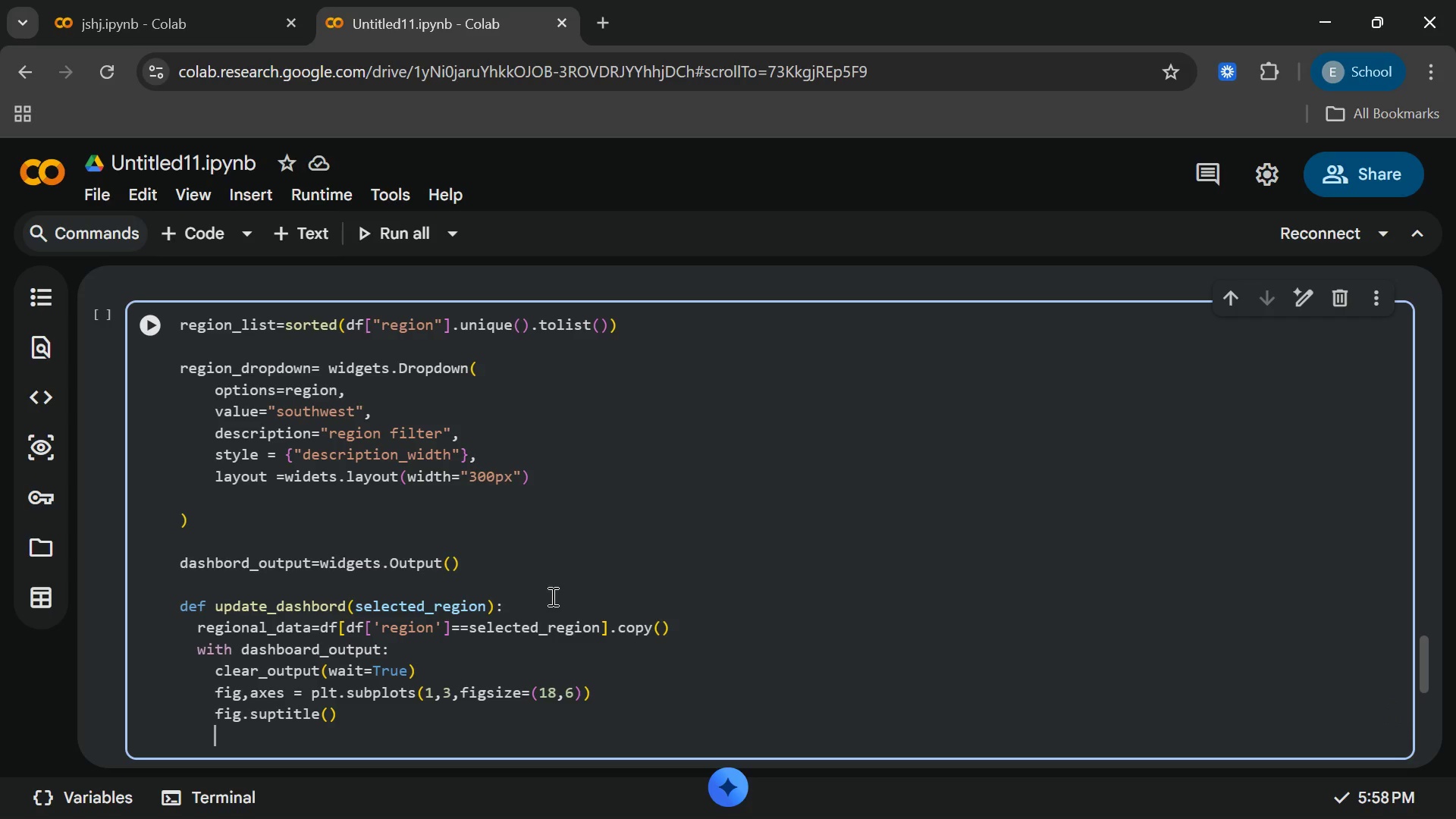 
wait(5.86)
 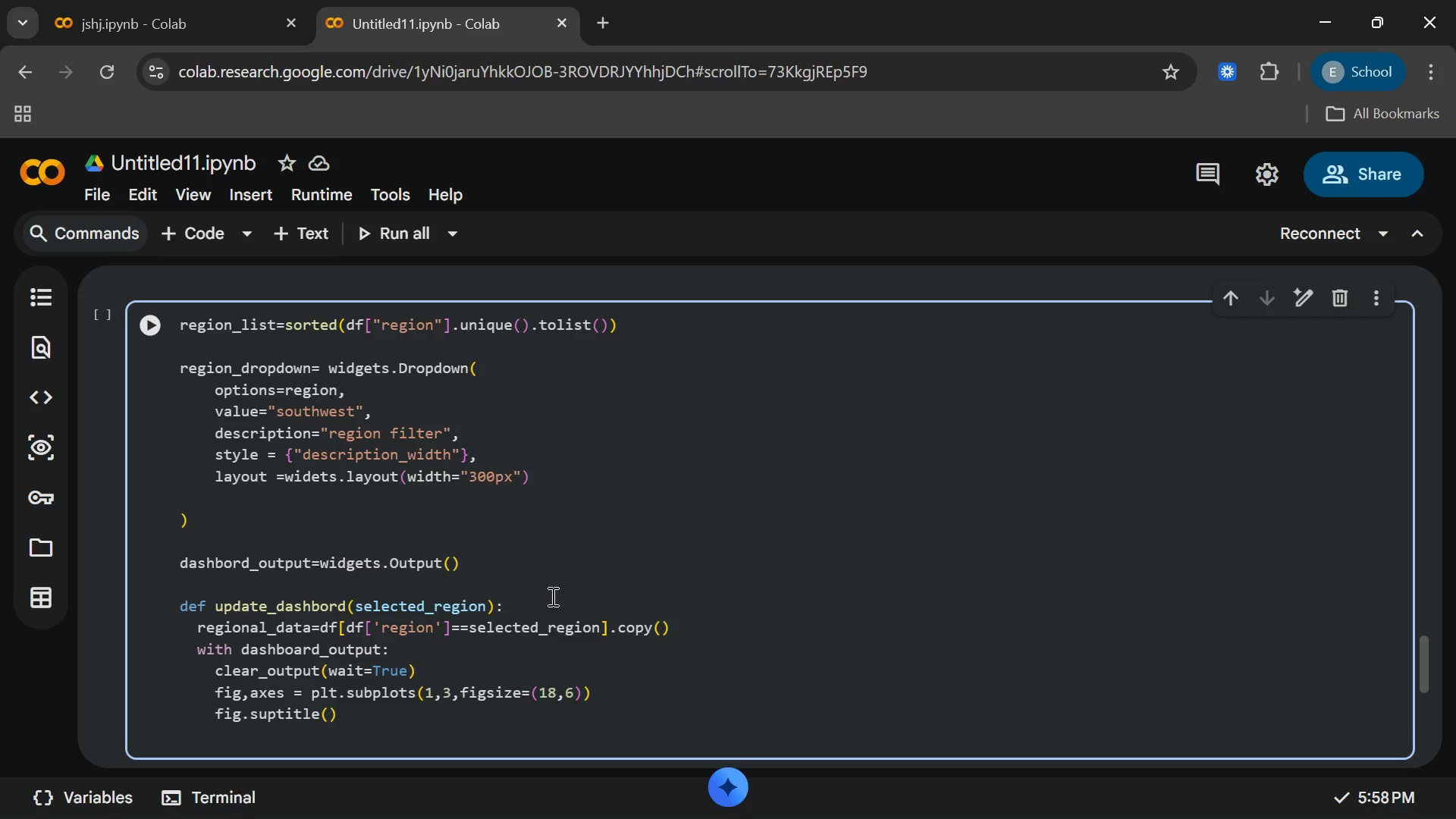 
key(ArrowUp)
 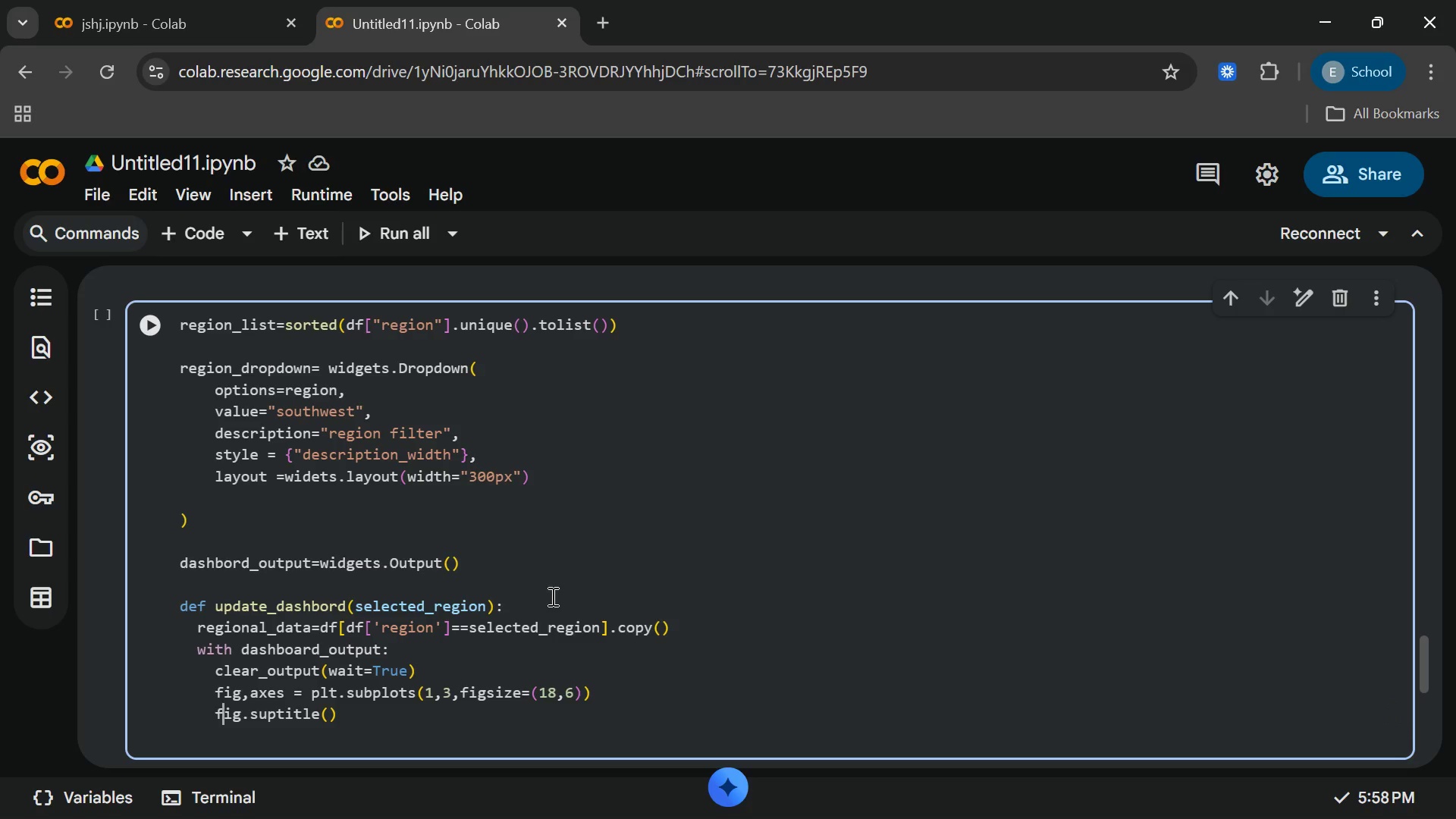 
key(ArrowRight)
 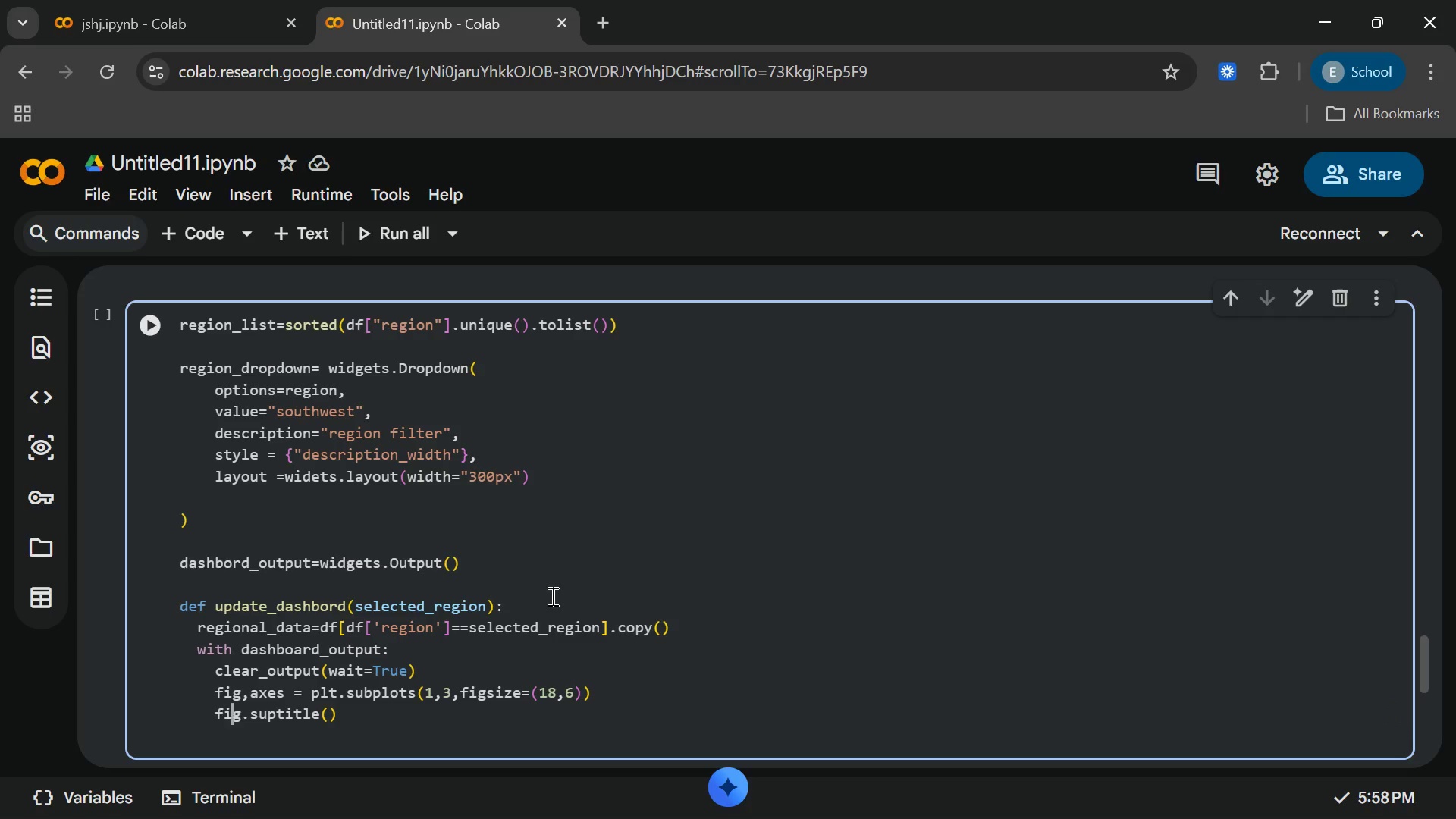 
hold_key(key=ArrowRight, duration=0.69)
 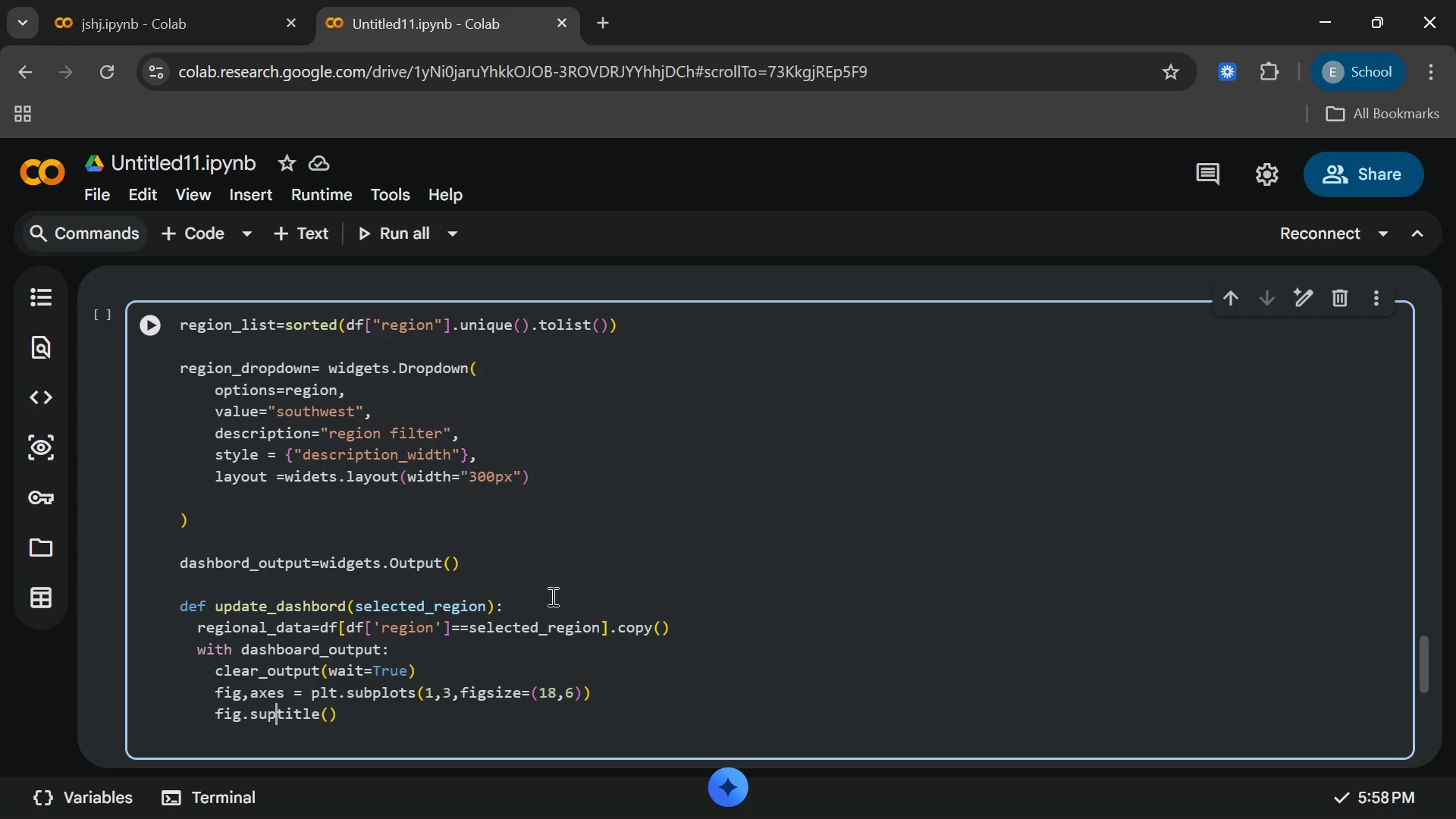 
key(ArrowRight)
 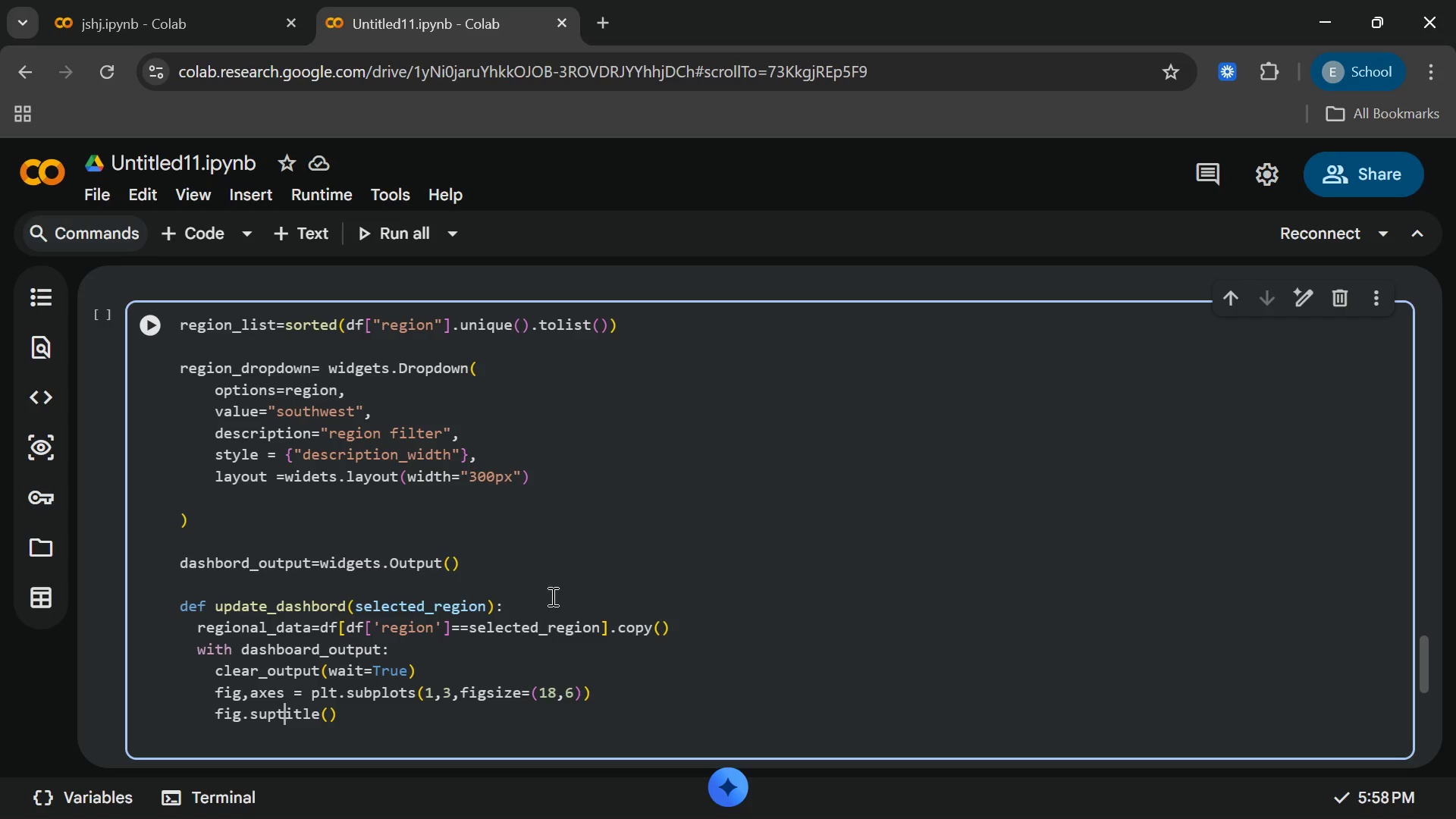 
key(ArrowRight)
 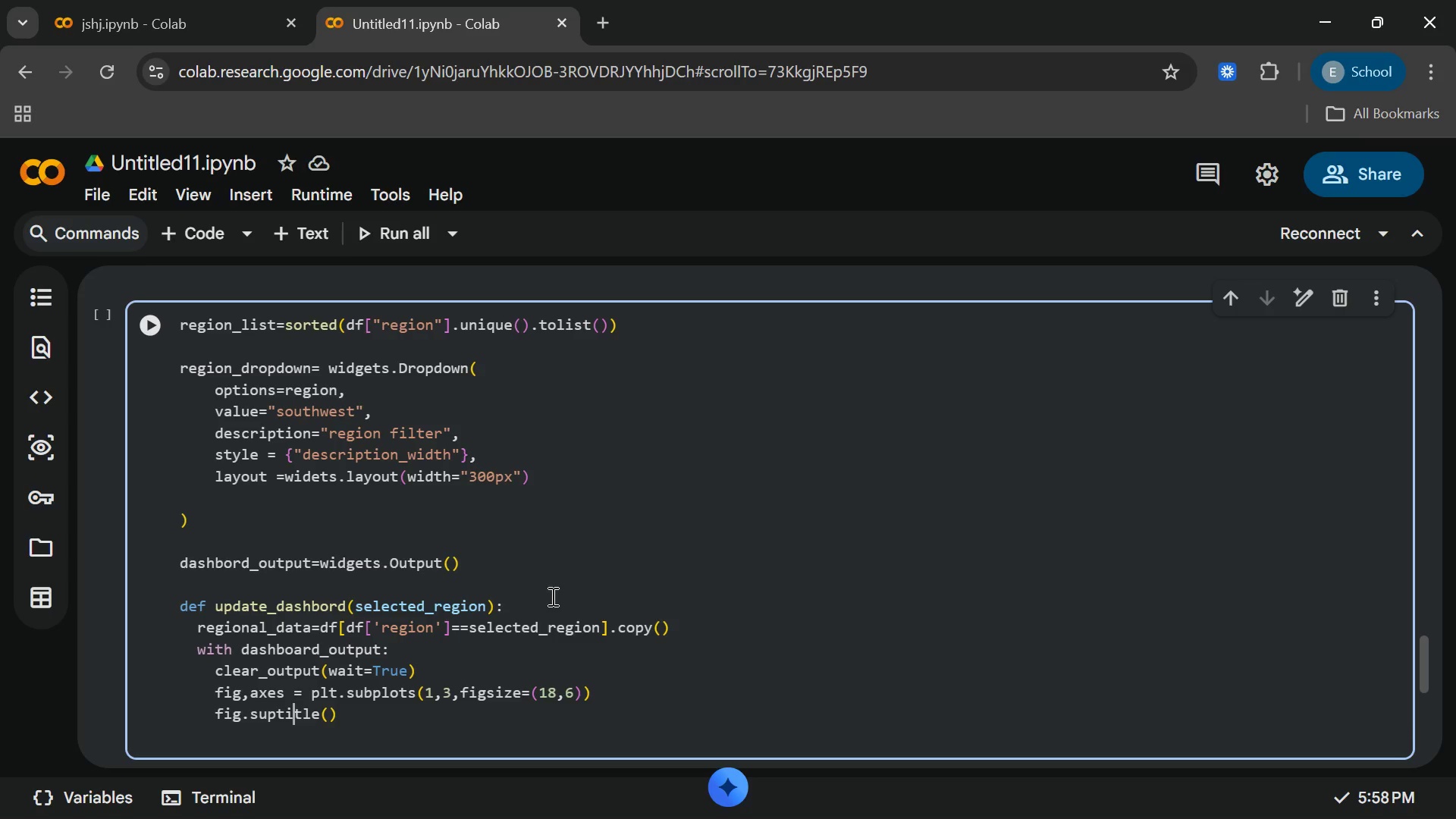 
key(ArrowRight)
 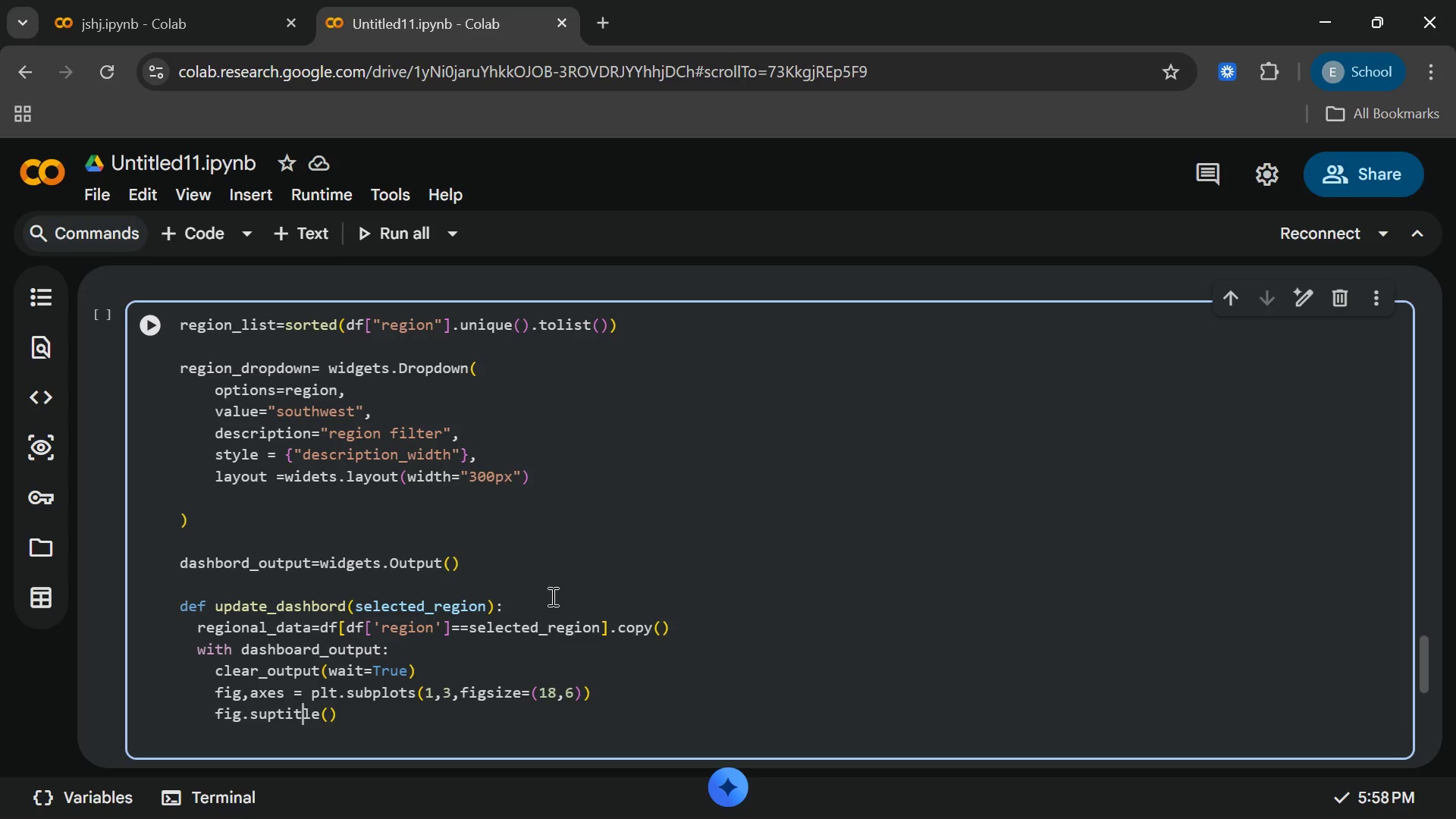 
key(ArrowRight)
 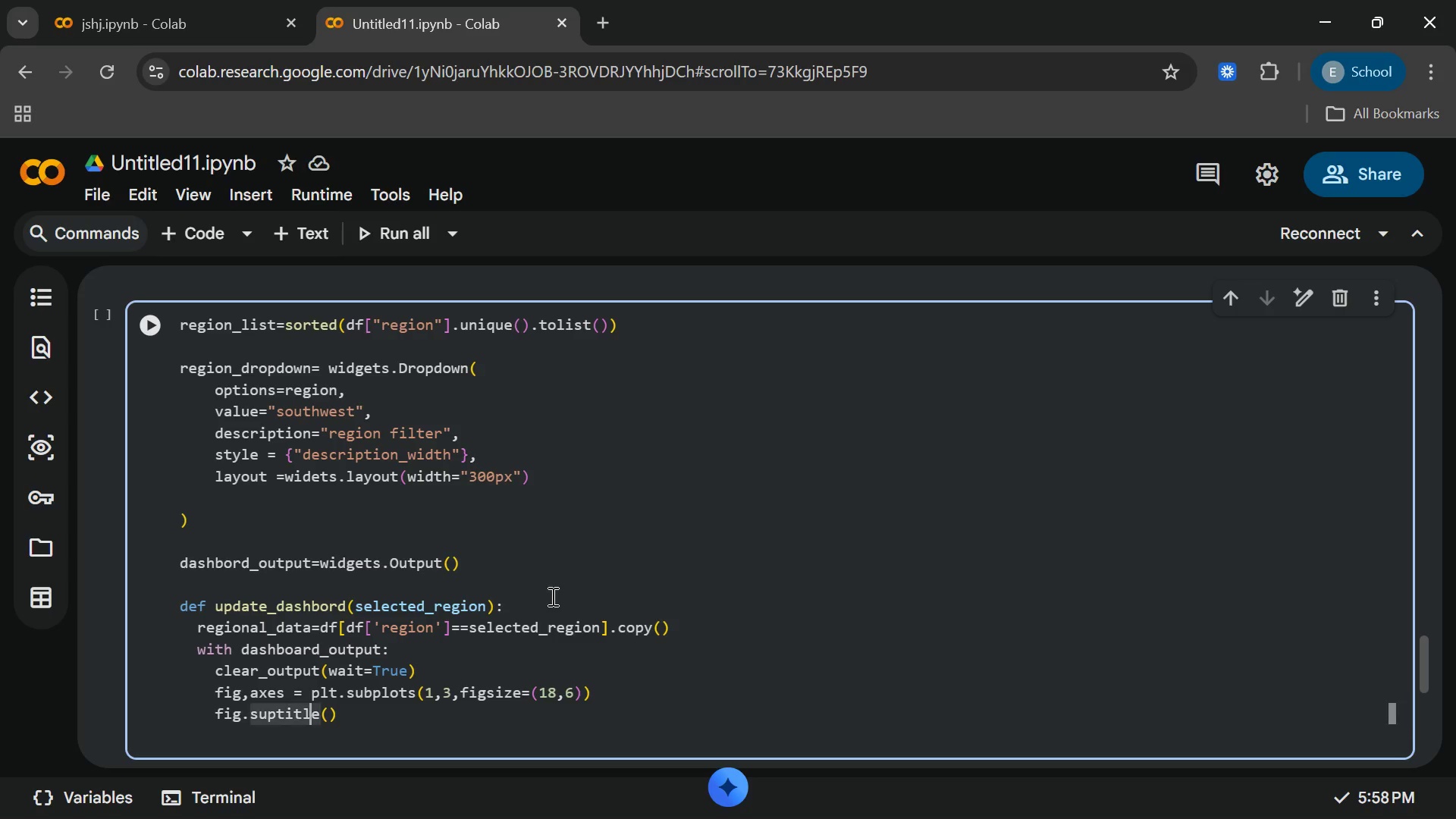 
key(ArrowRight)
 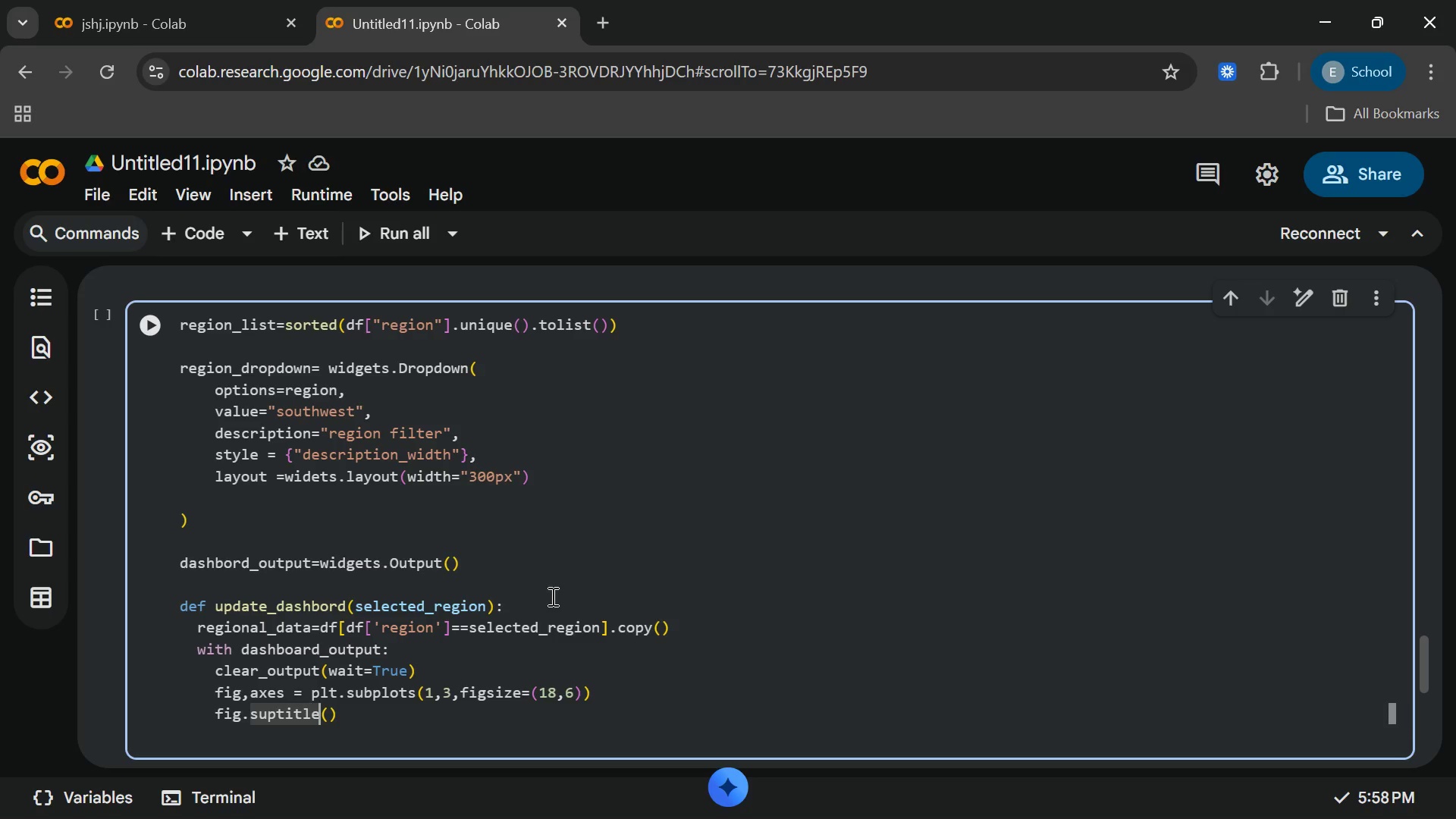 
key(ArrowRight)
 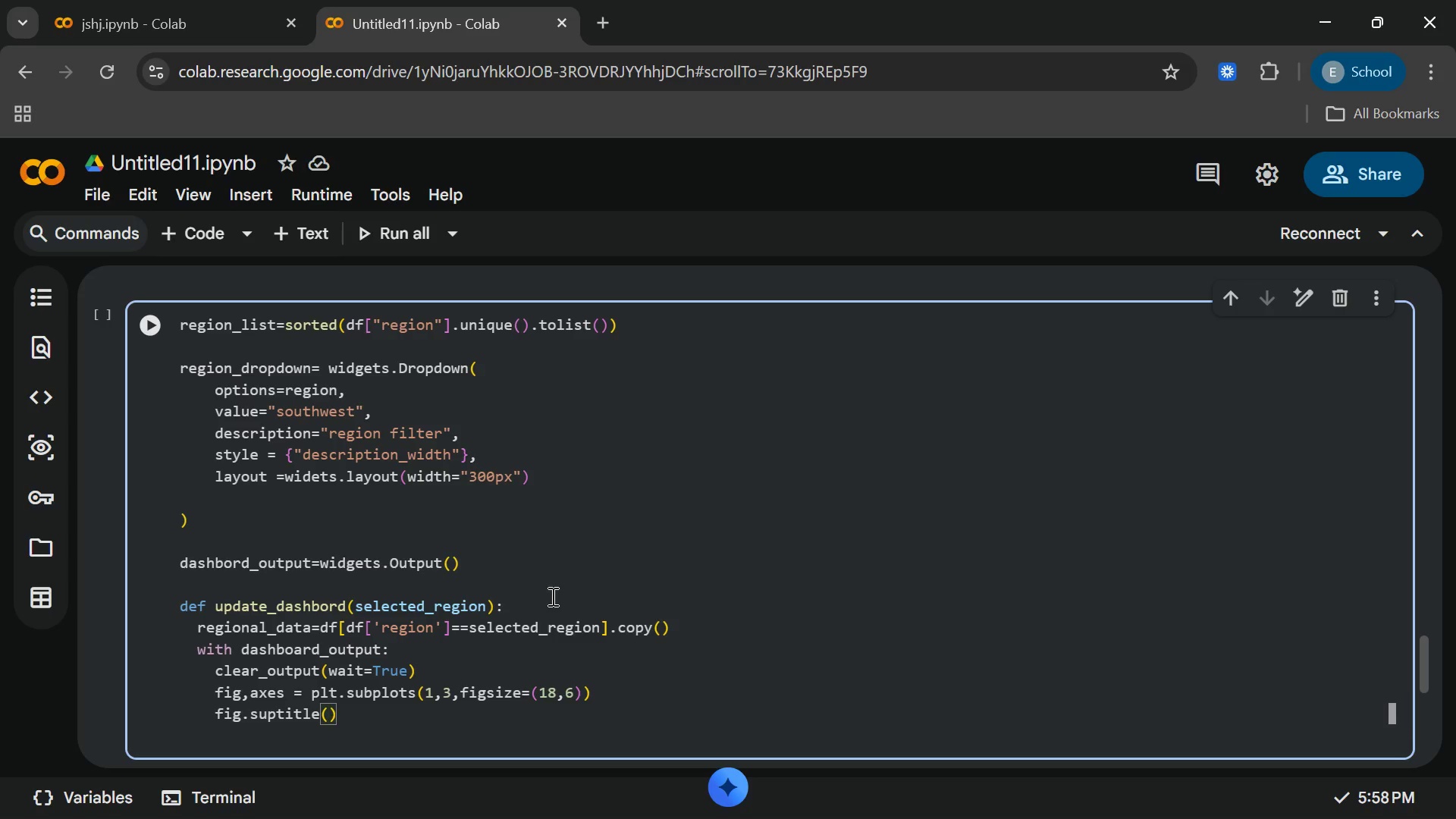 
key(Enter)
 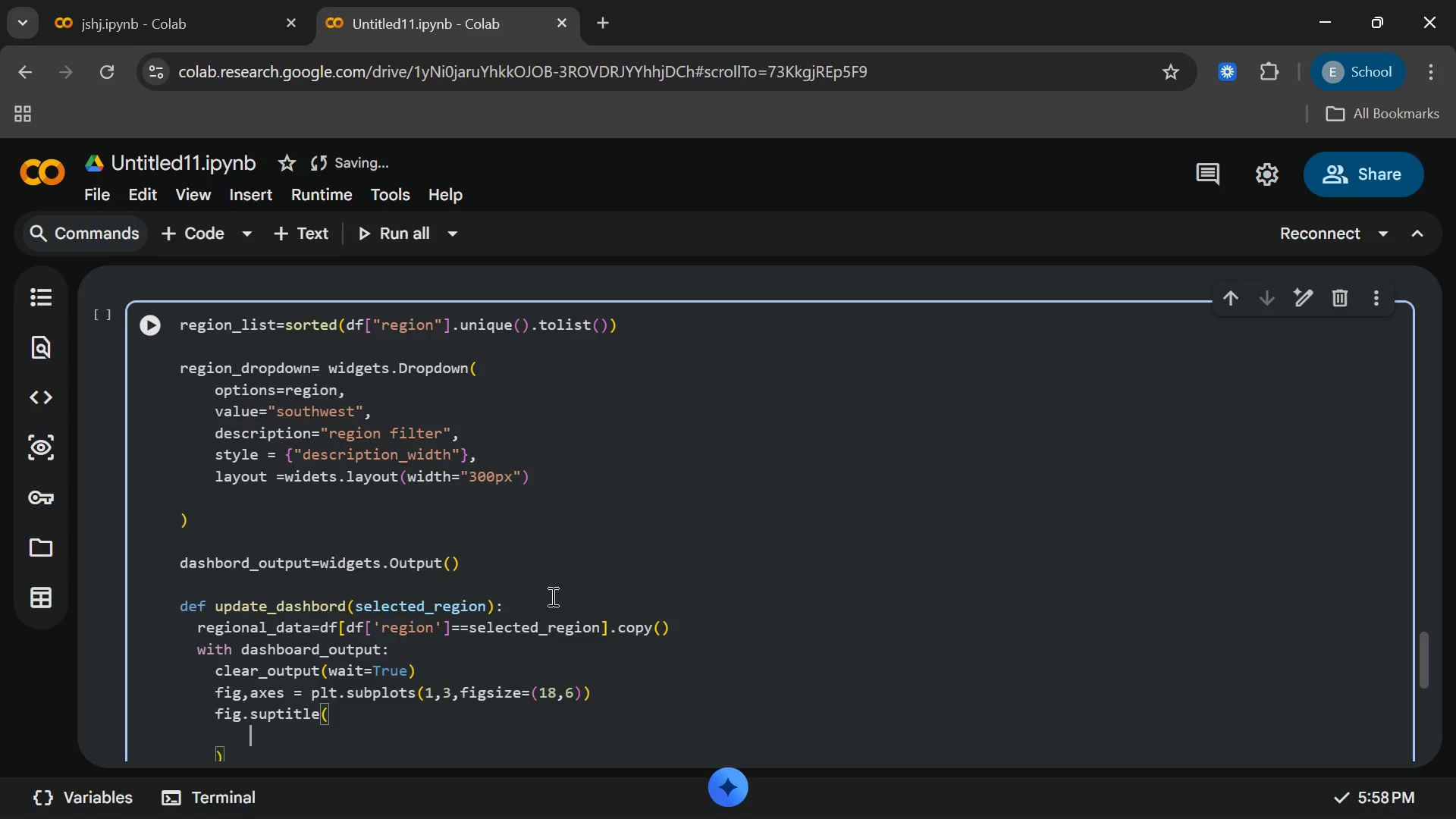 
type(f"Market Analysis DAsh)
key(Backspace)
key(Backspace)
key(Backspace)
type(ashbo)
key(Backspace)
key(Backspace)
type(board)
 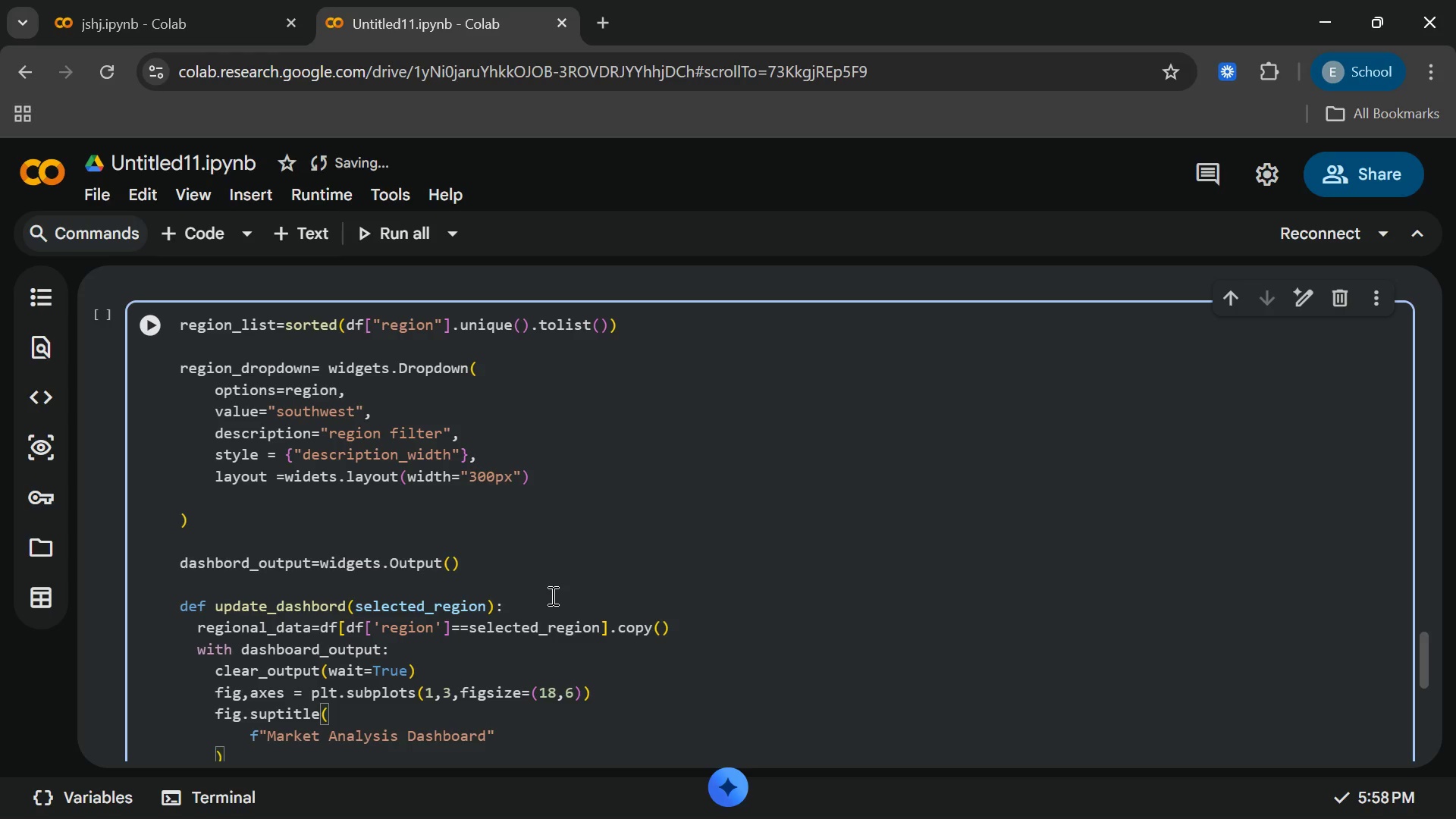 
key(Shift+Quote)
 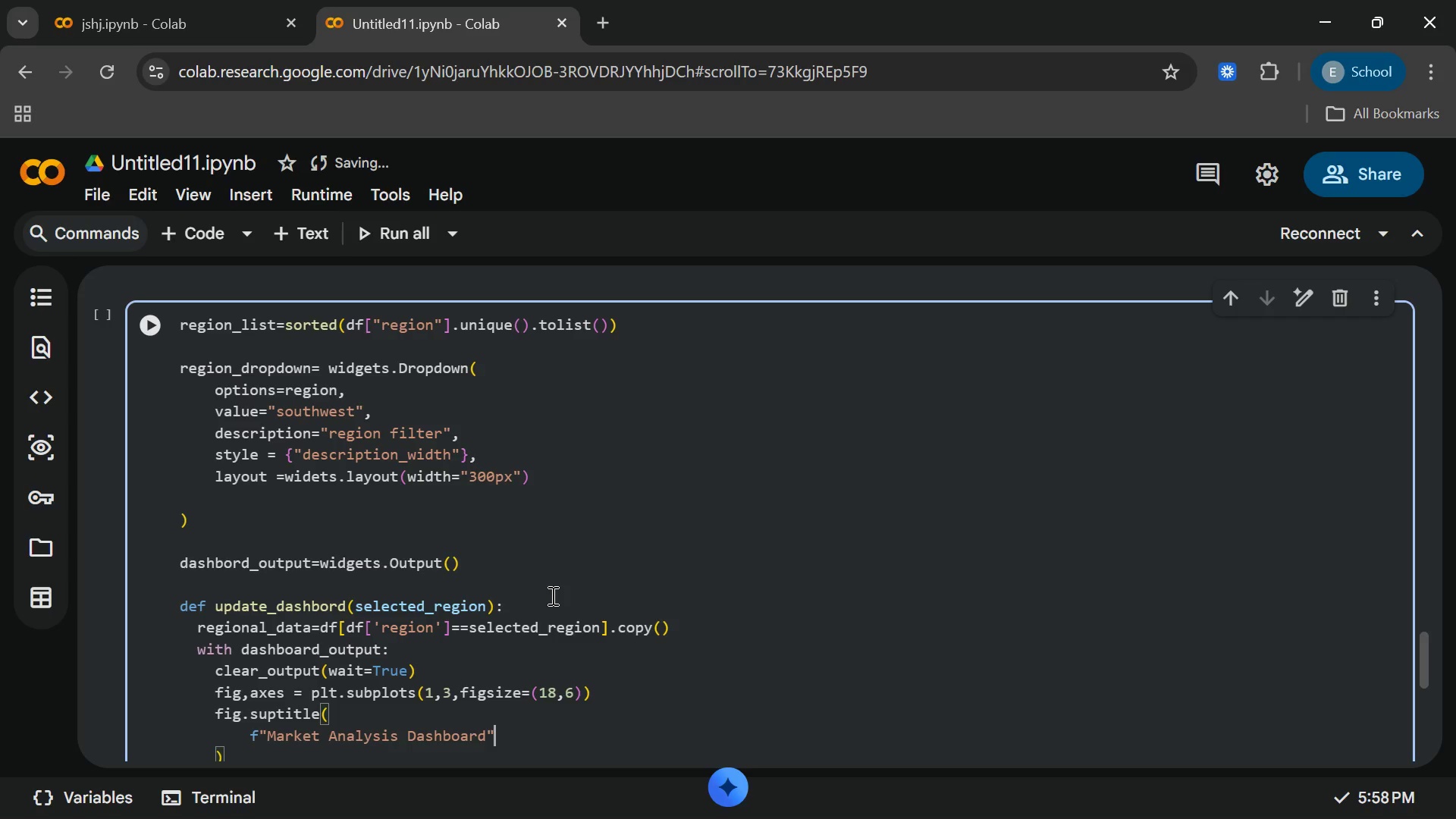 
wait(5.56)
 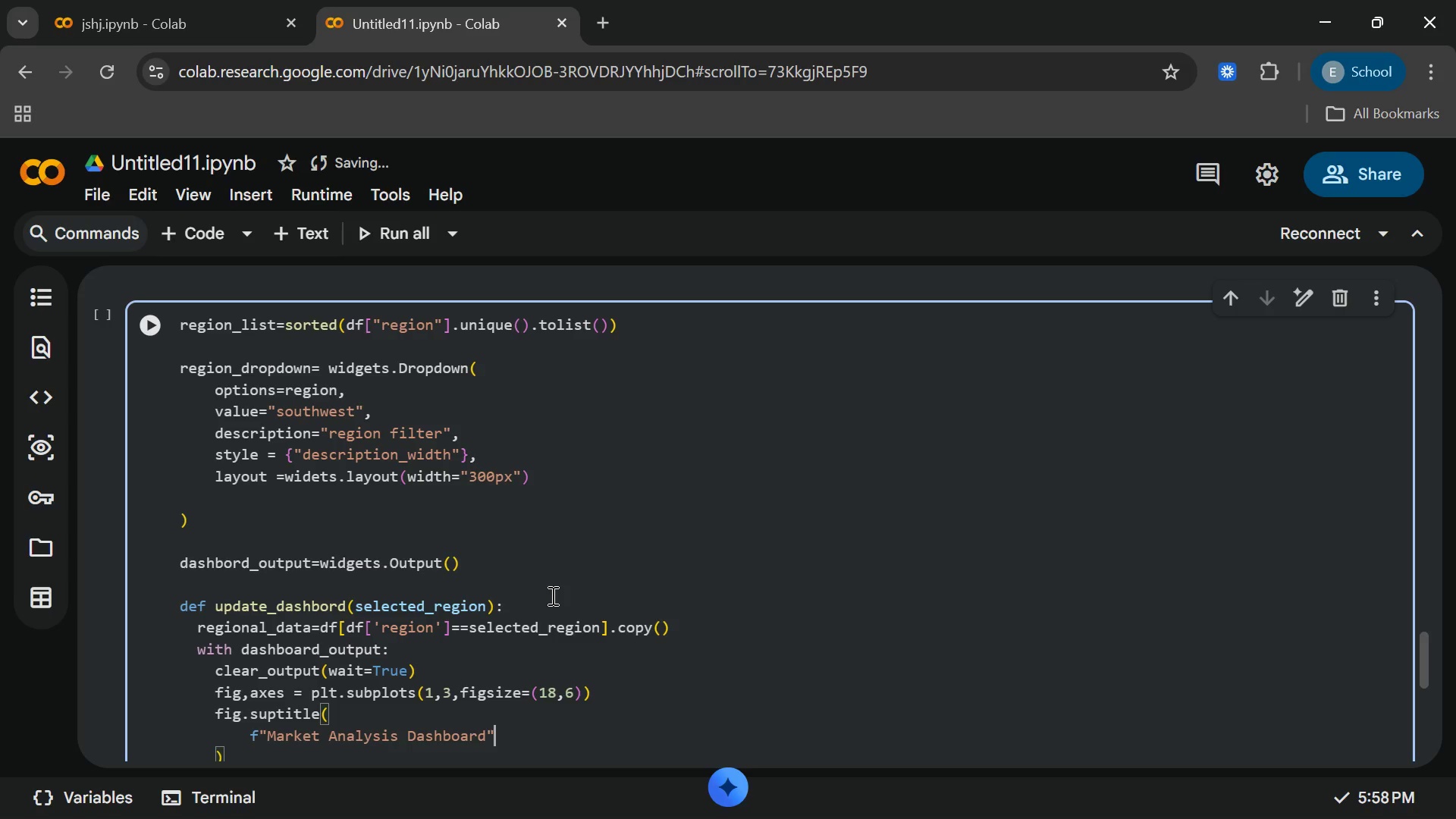 
key(ArrowLeft)
 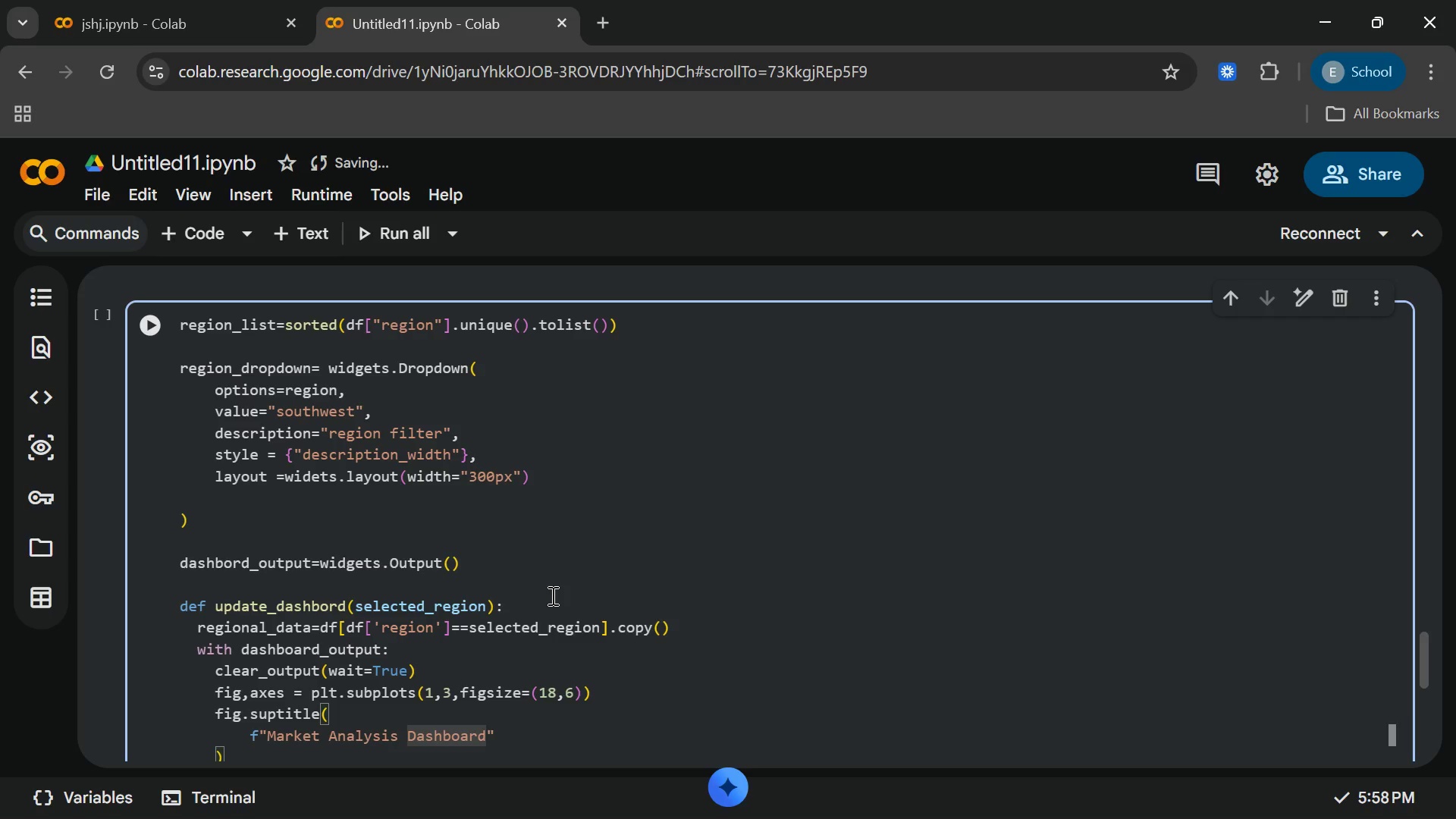 
type({selected_region)
 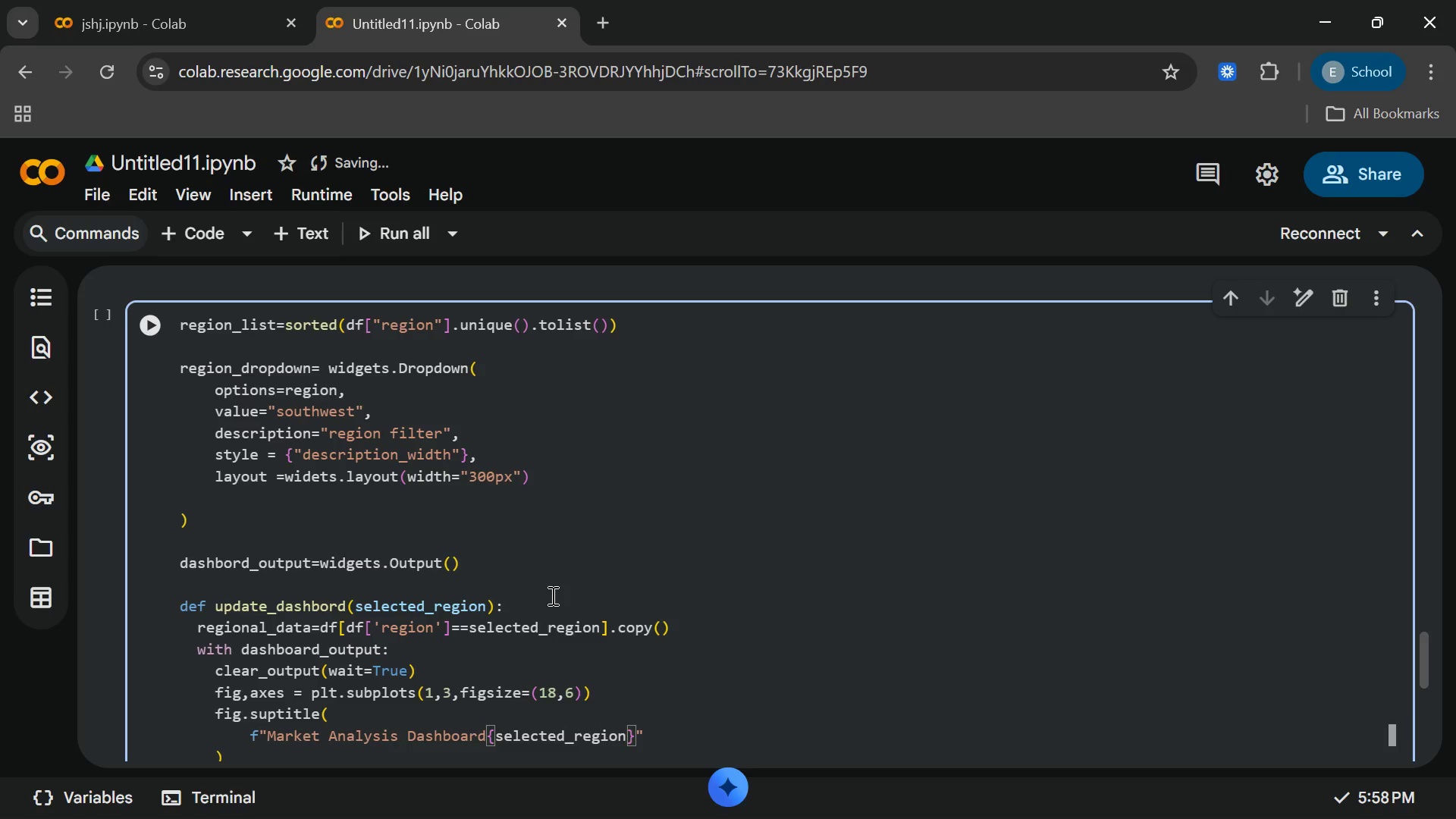 
type(.upper()
 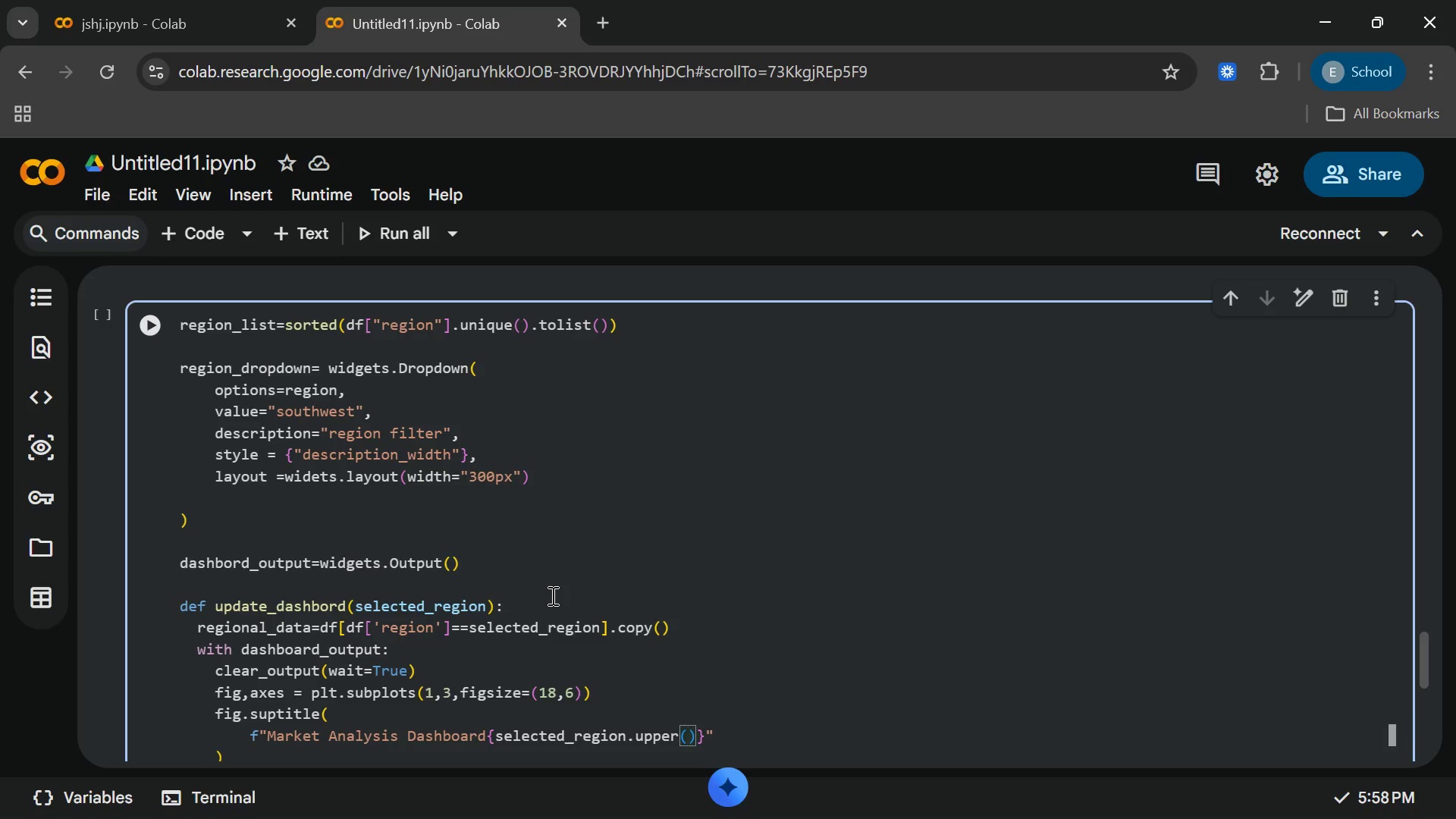 
wait(28.62)
 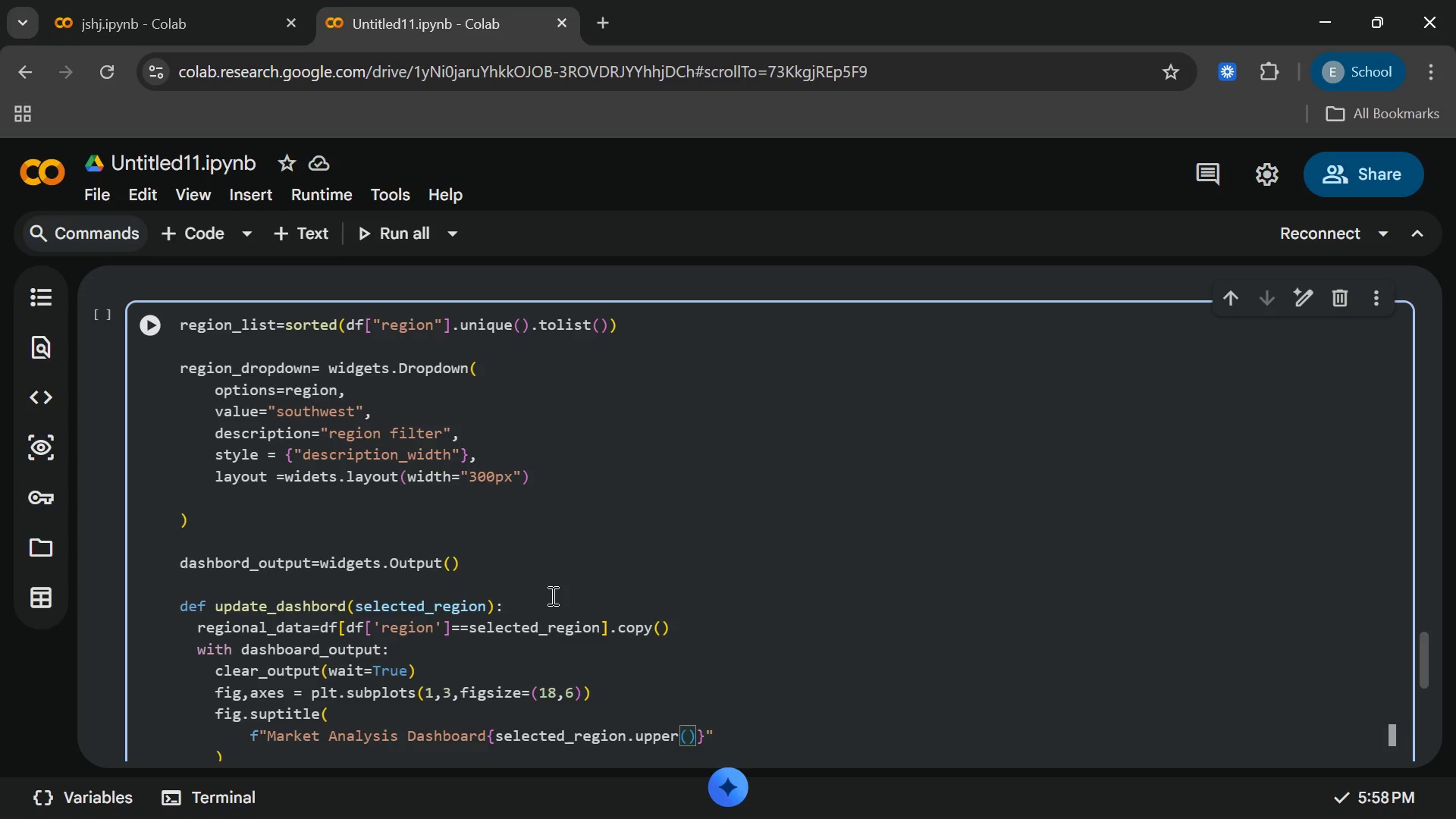 
key(ArrowRight)
 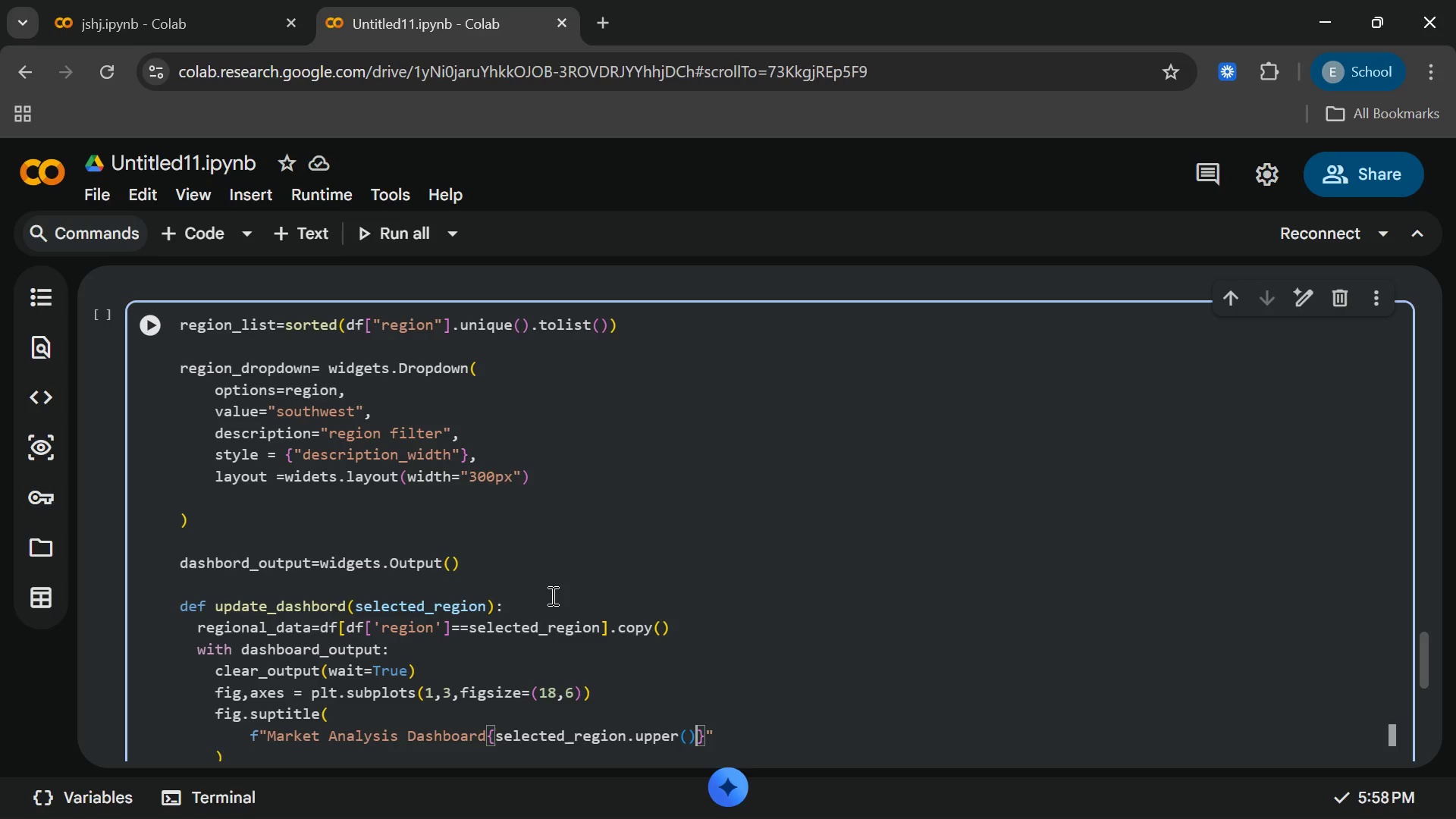 
key(ArrowRight)
 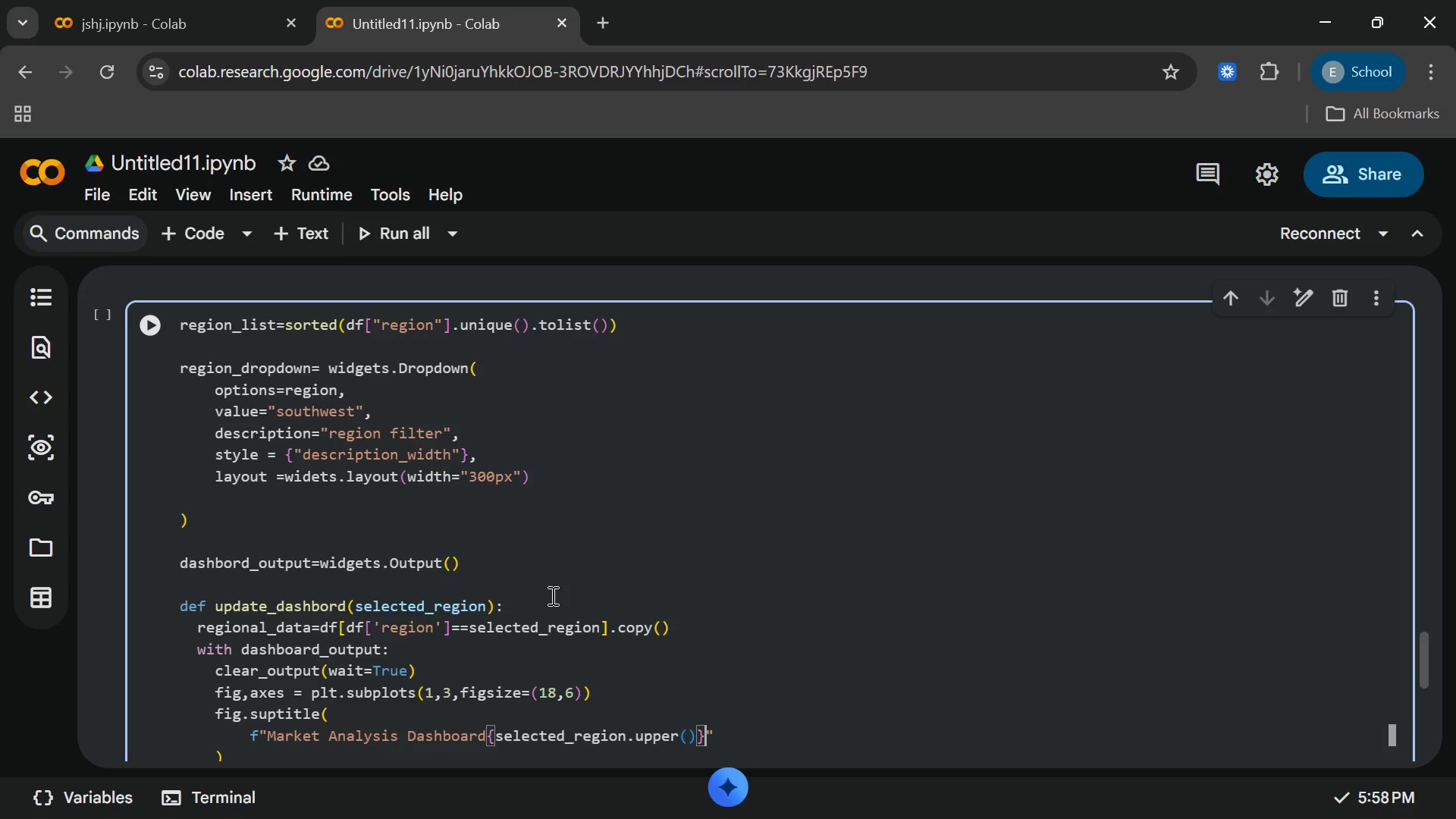 
type( reg)
 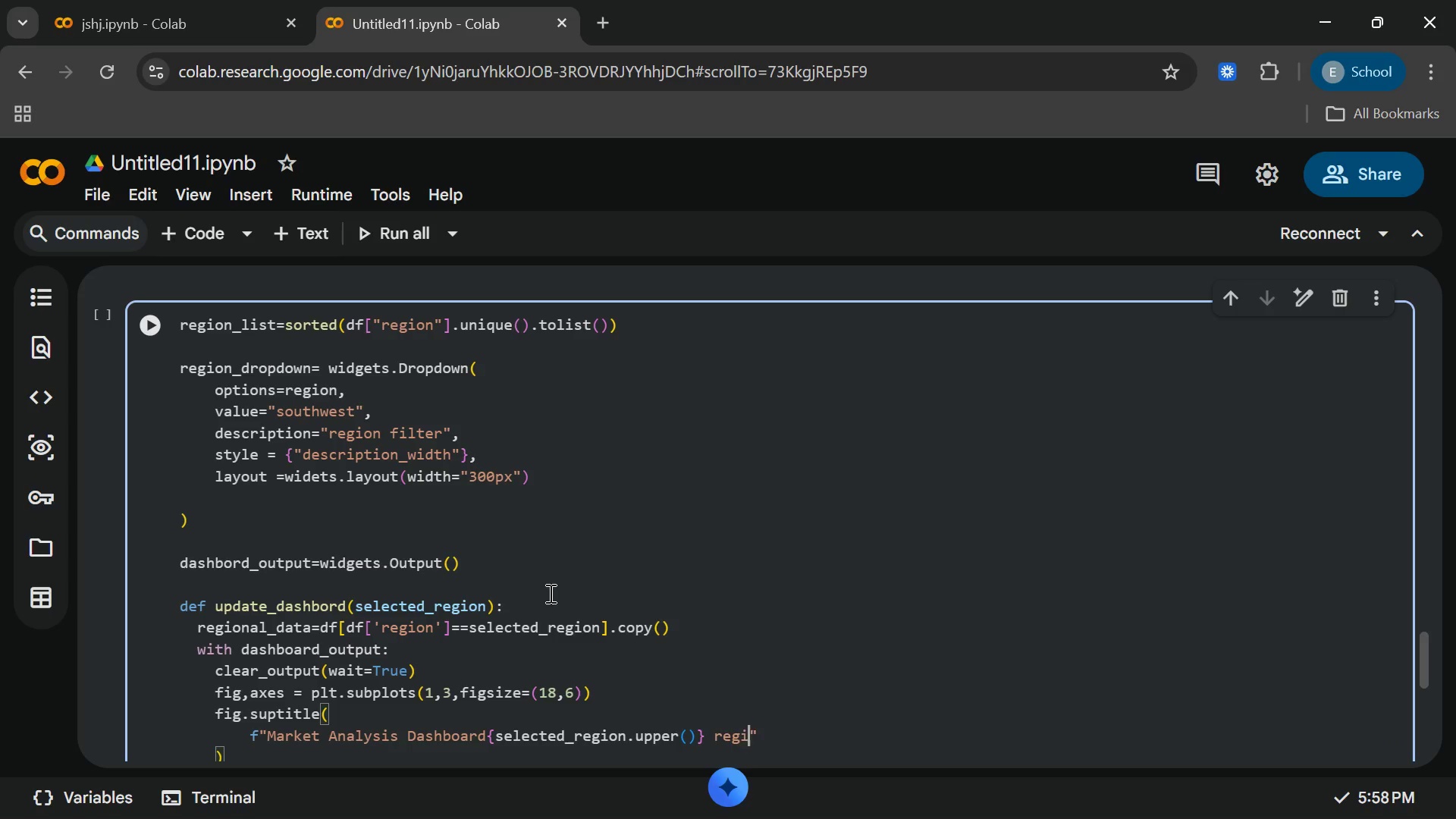 
type(iom)
key(Backspace)
type(n)
 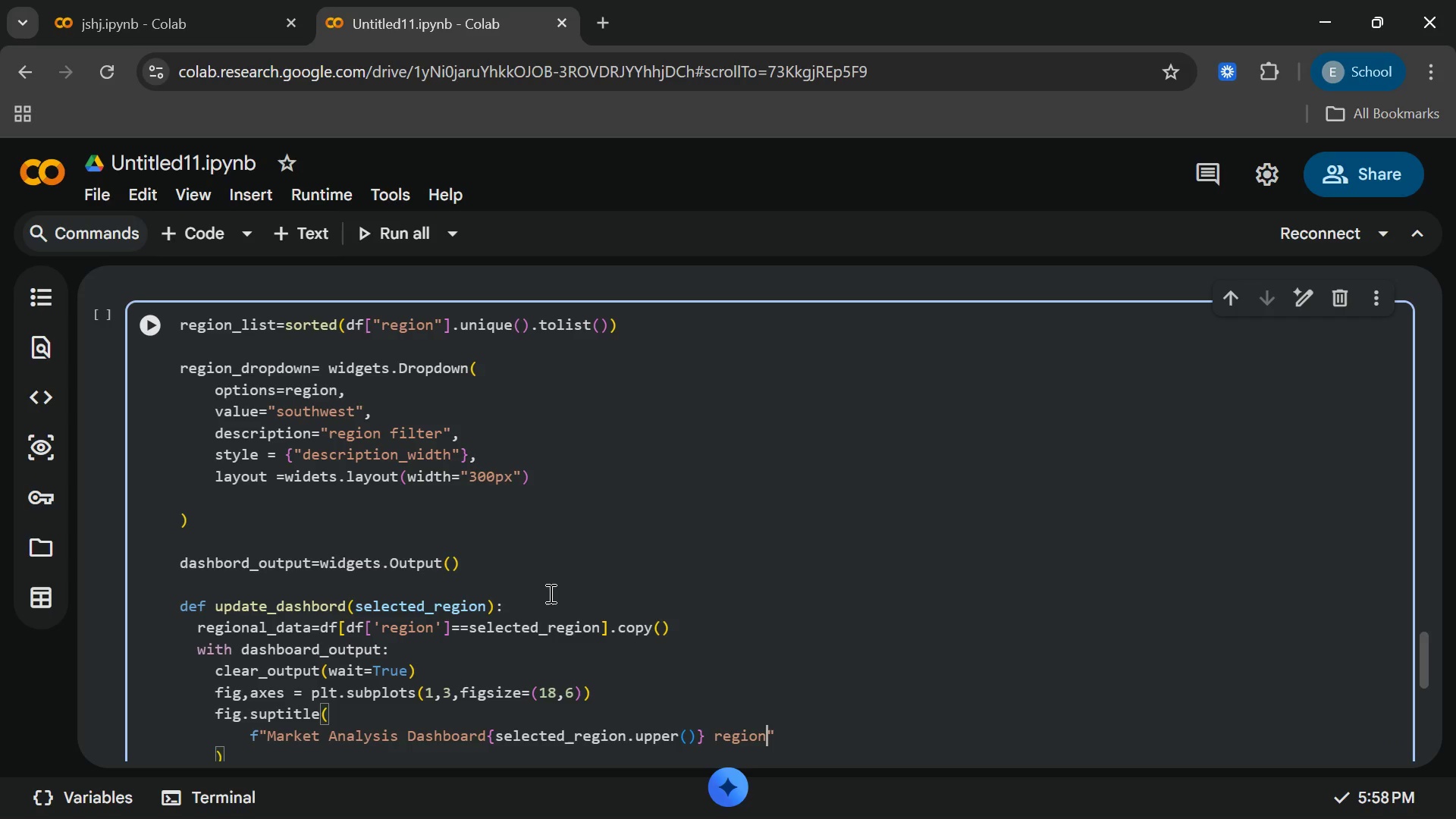 
type(\)
key(Backspace)
type(|n={len)
 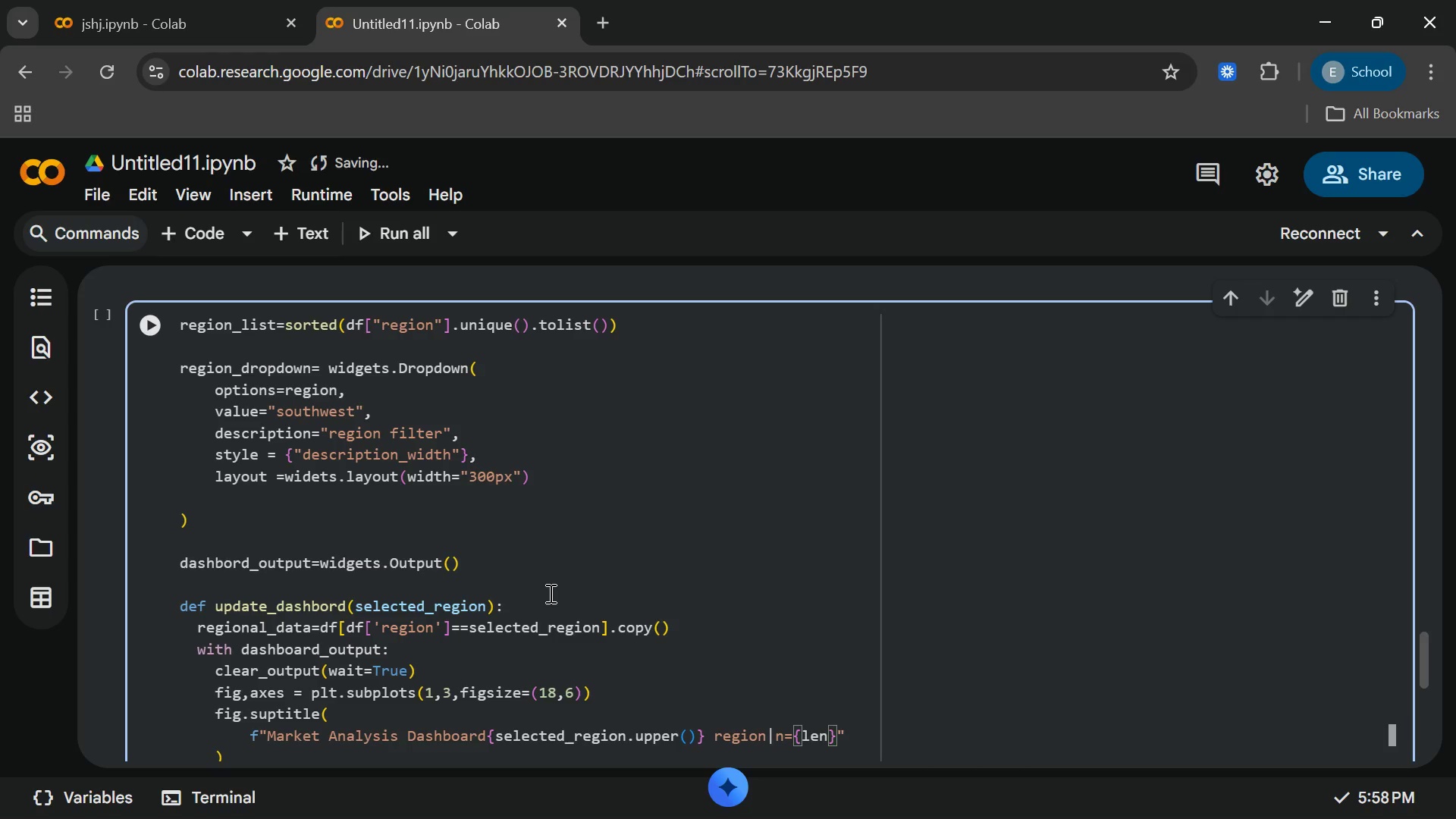 
type((regional)
 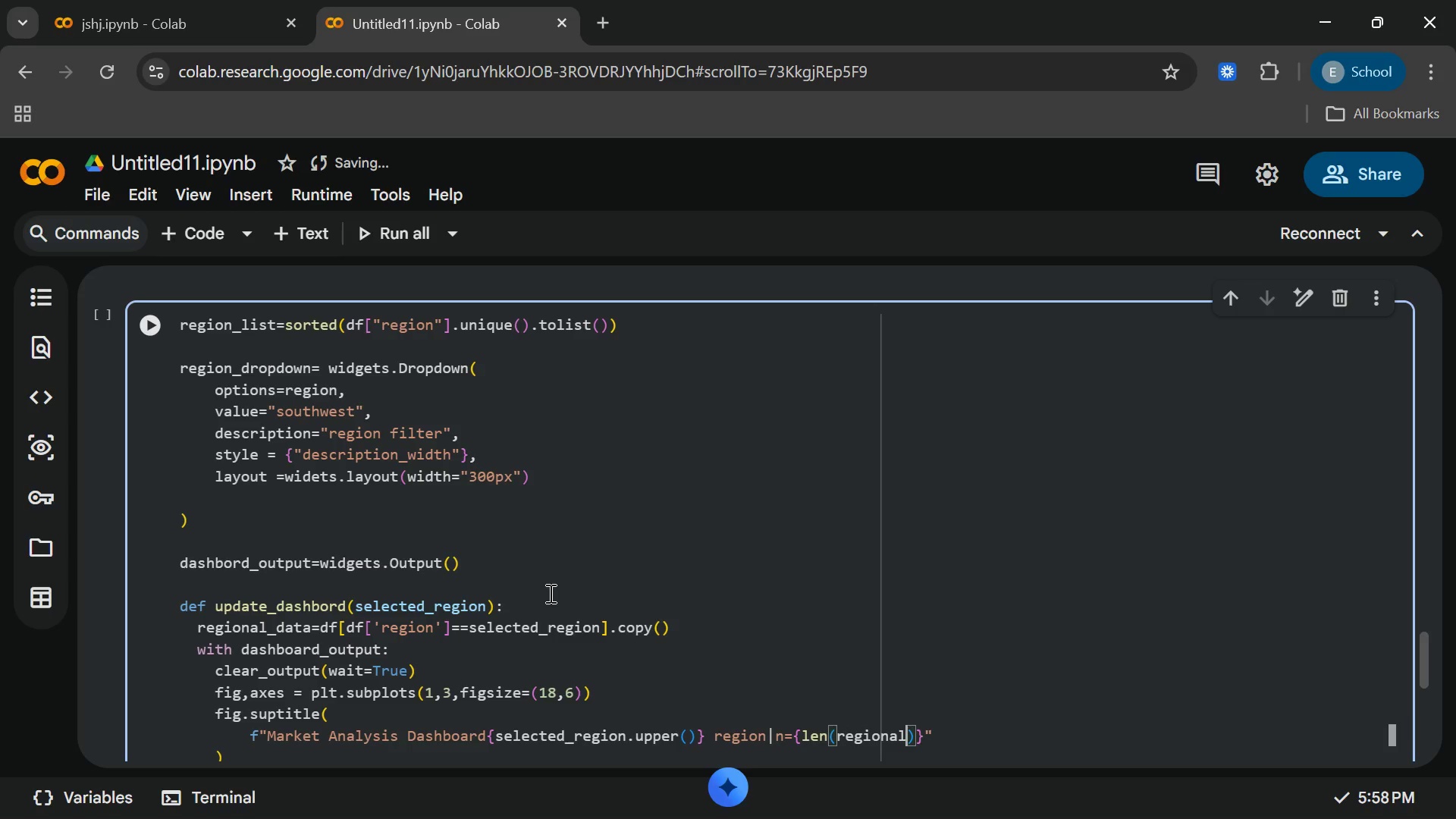 
type(_data)
 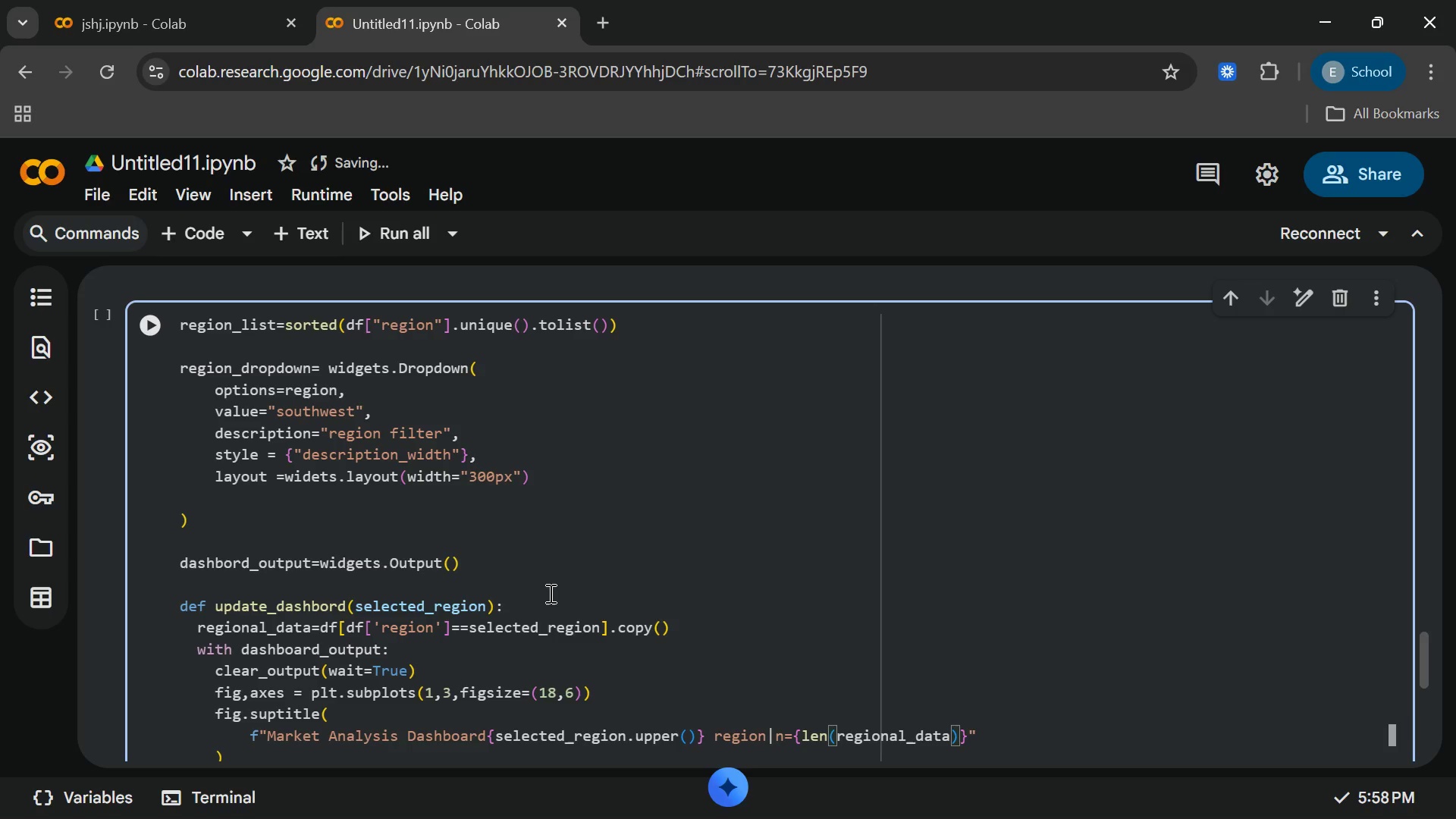 
key(ArrowRight)
 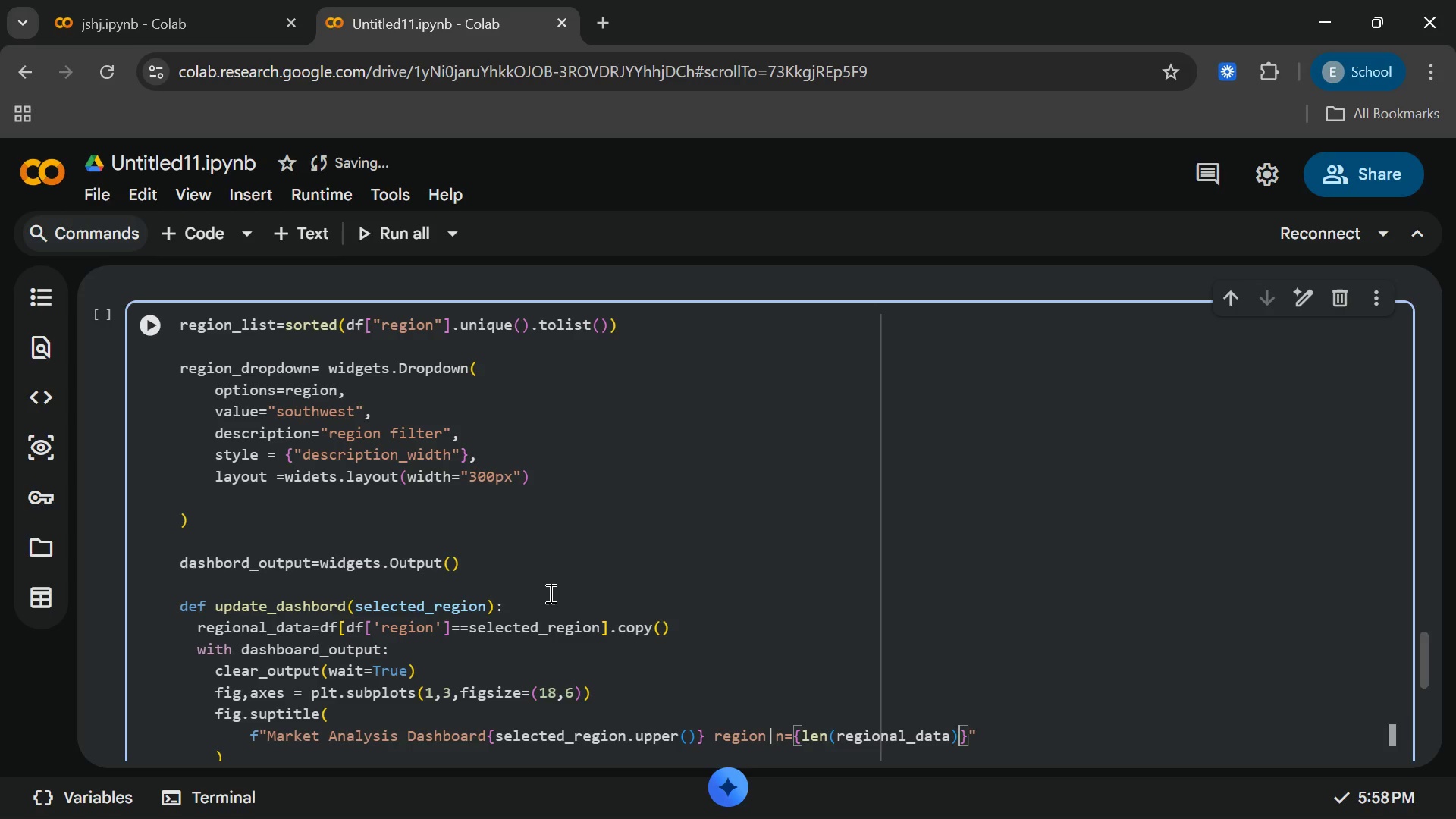 
key(ArrowRight)
 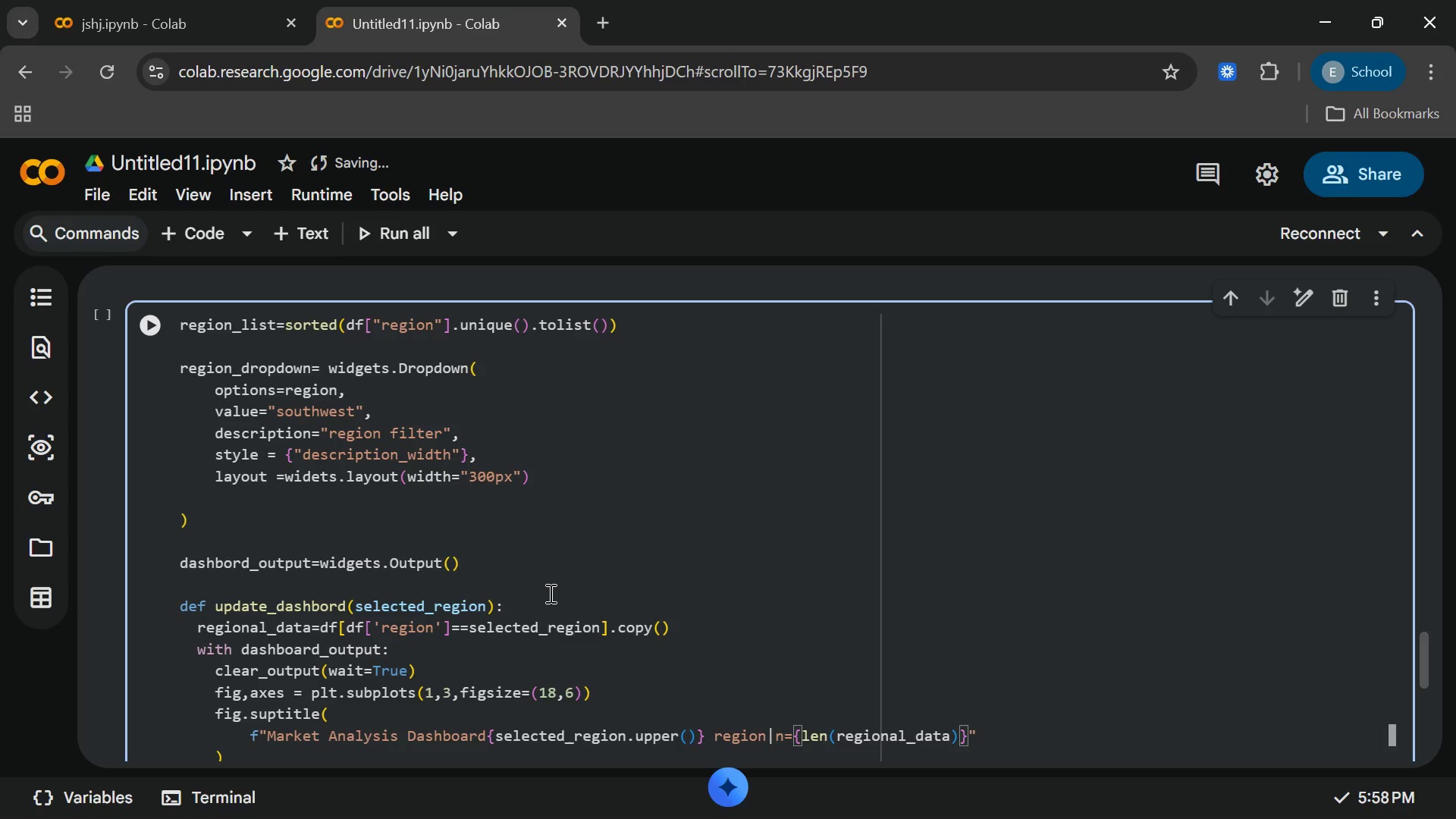 
type(records)
 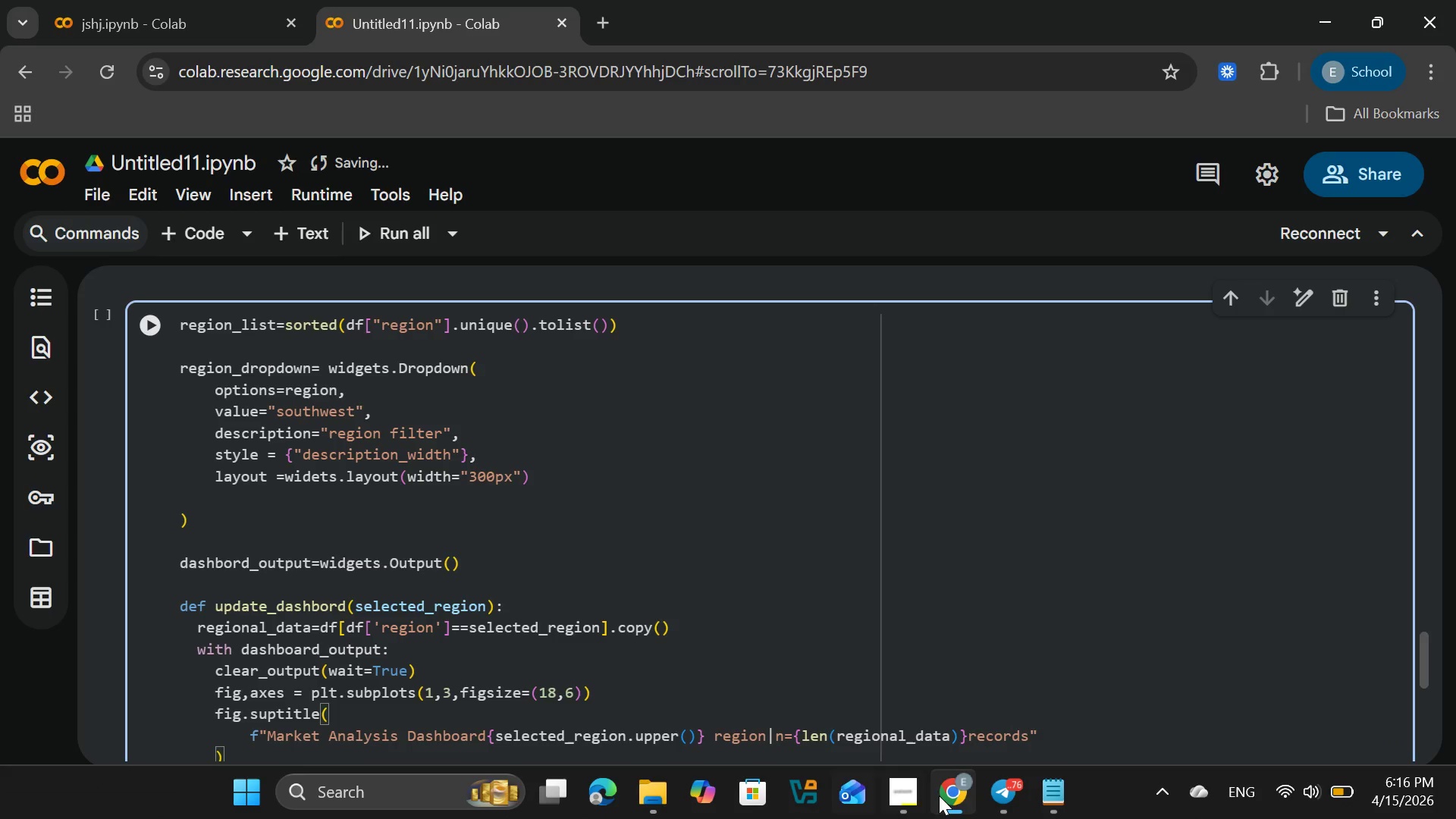 
left_click([905, 795])